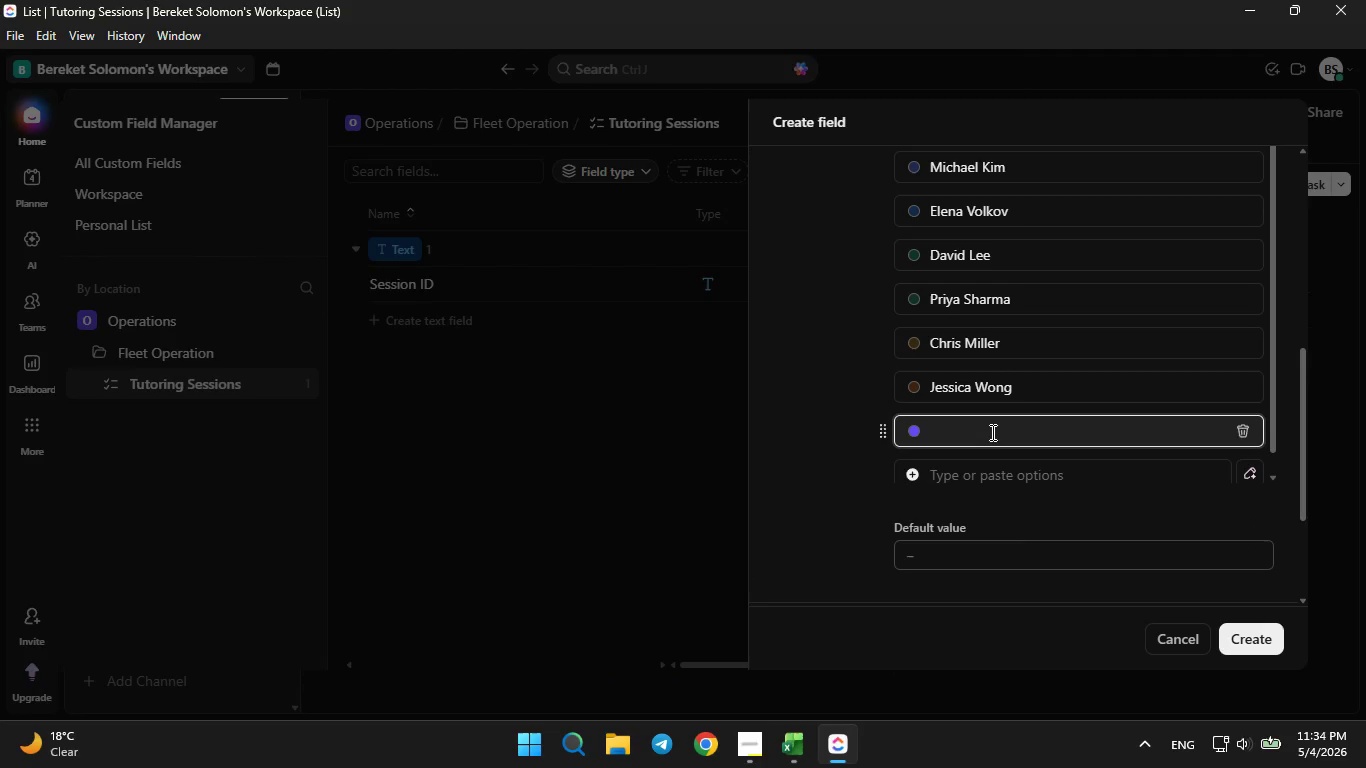 
type(Robert Boyd)
 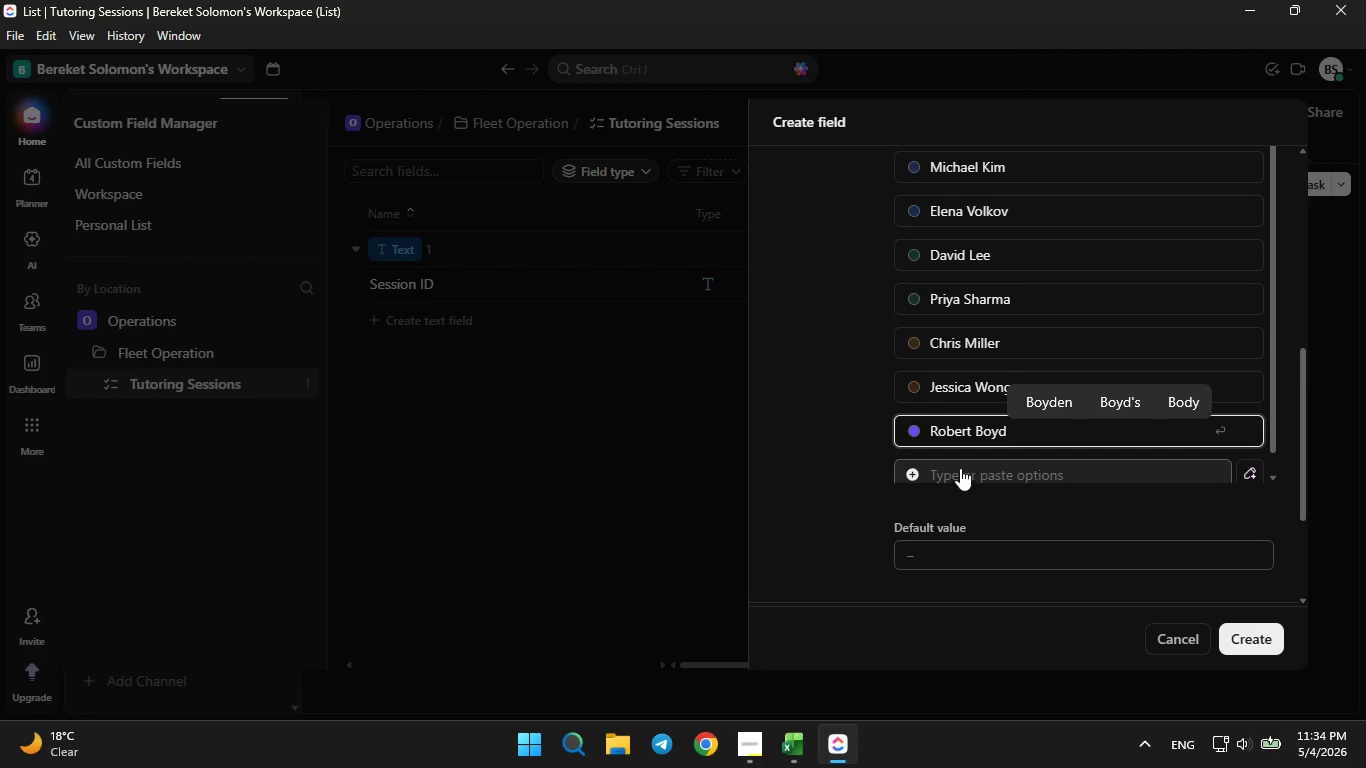 
left_click([960, 468])
 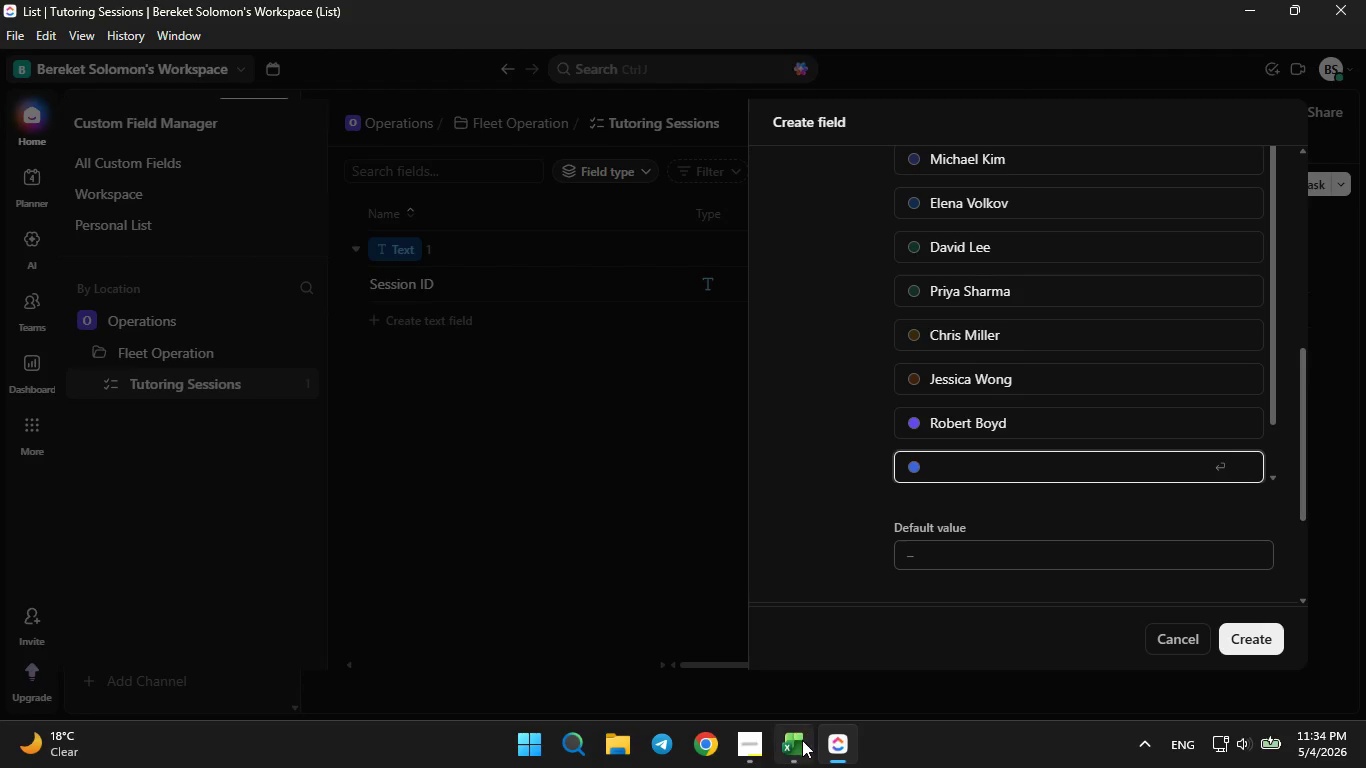 
left_click([802, 740])
 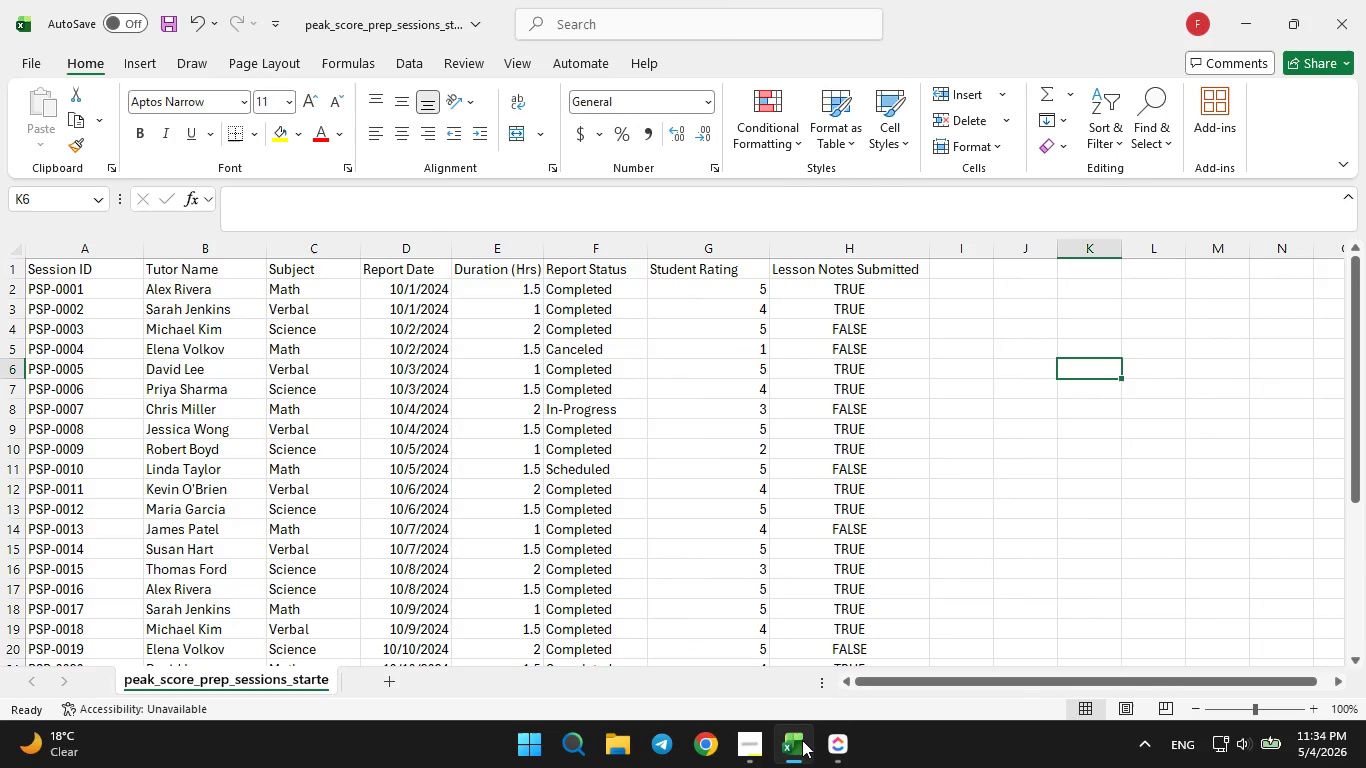 
left_click([802, 740])
 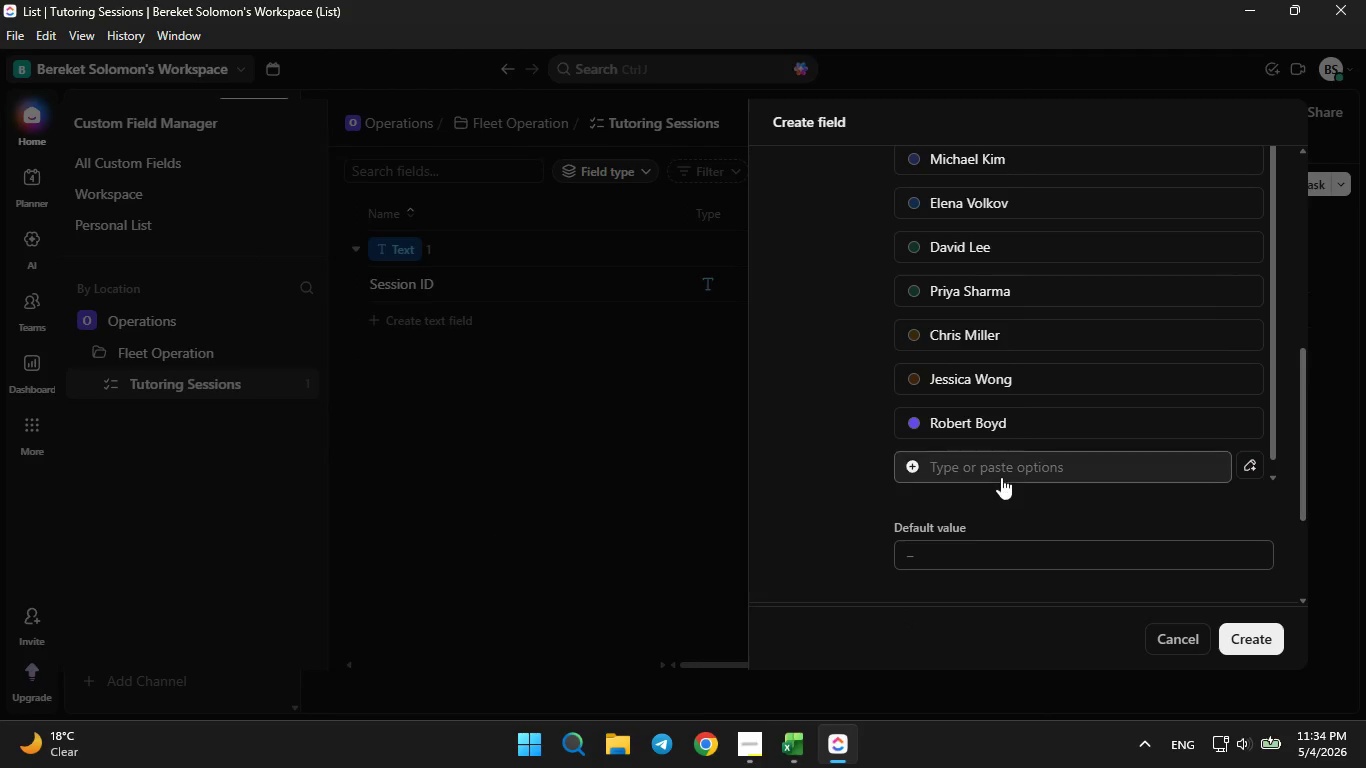 
left_click([1001, 477])
 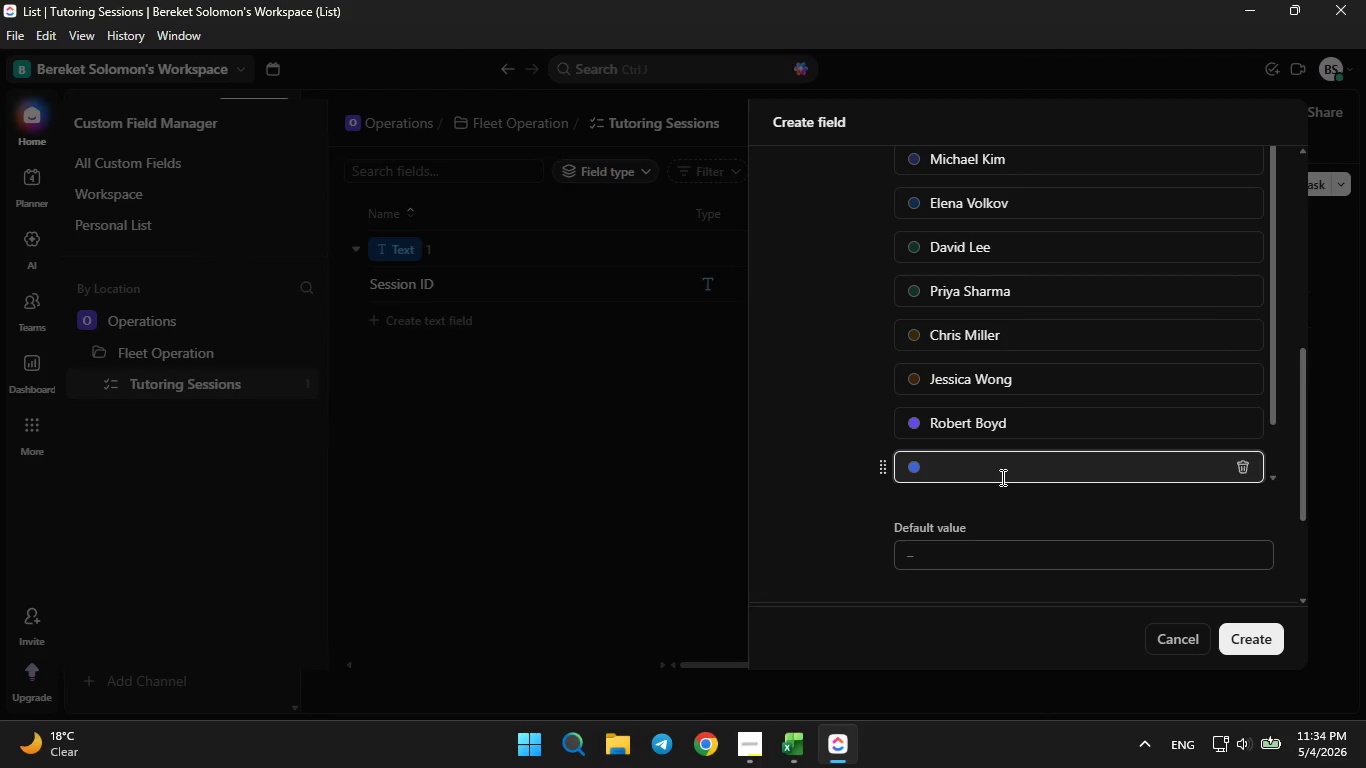 
type(Linda Ty)
key(Backspace)
type(a)
 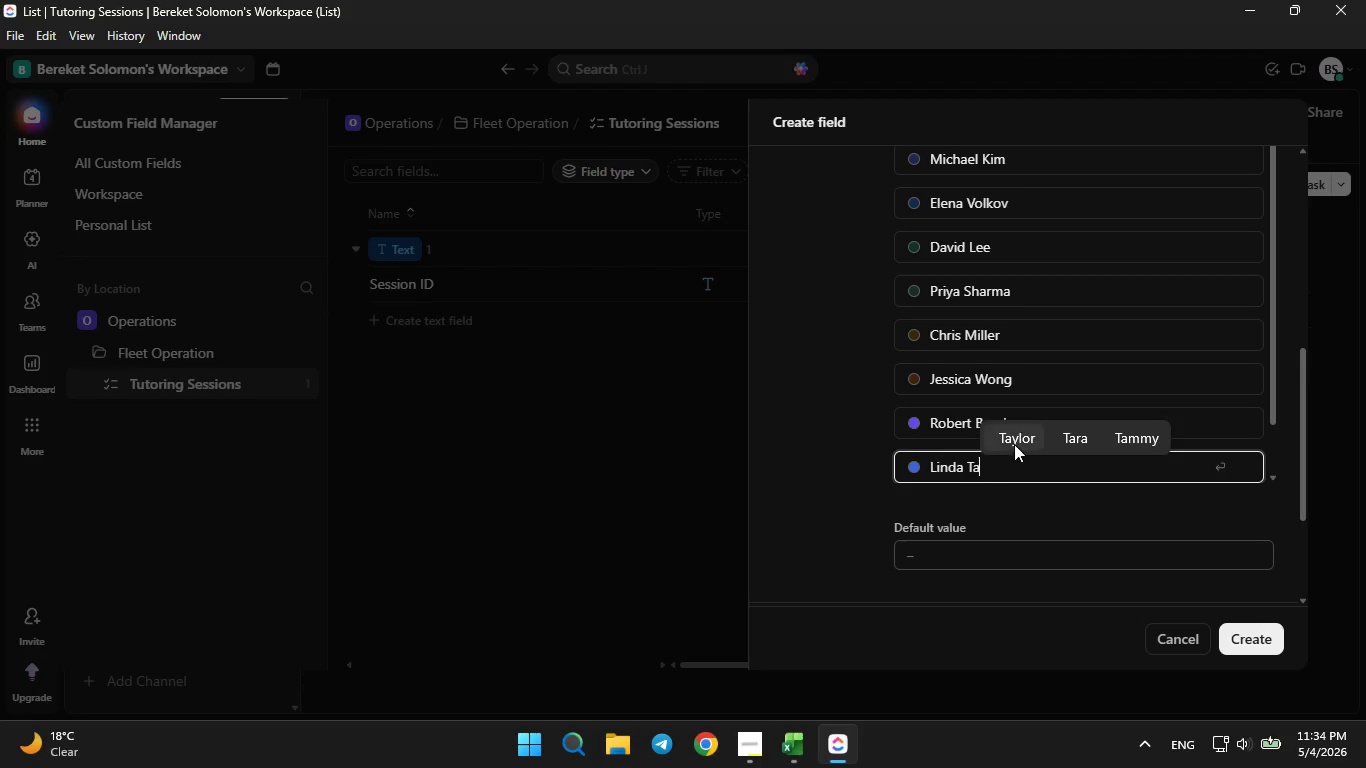 
left_click([1015, 440])
 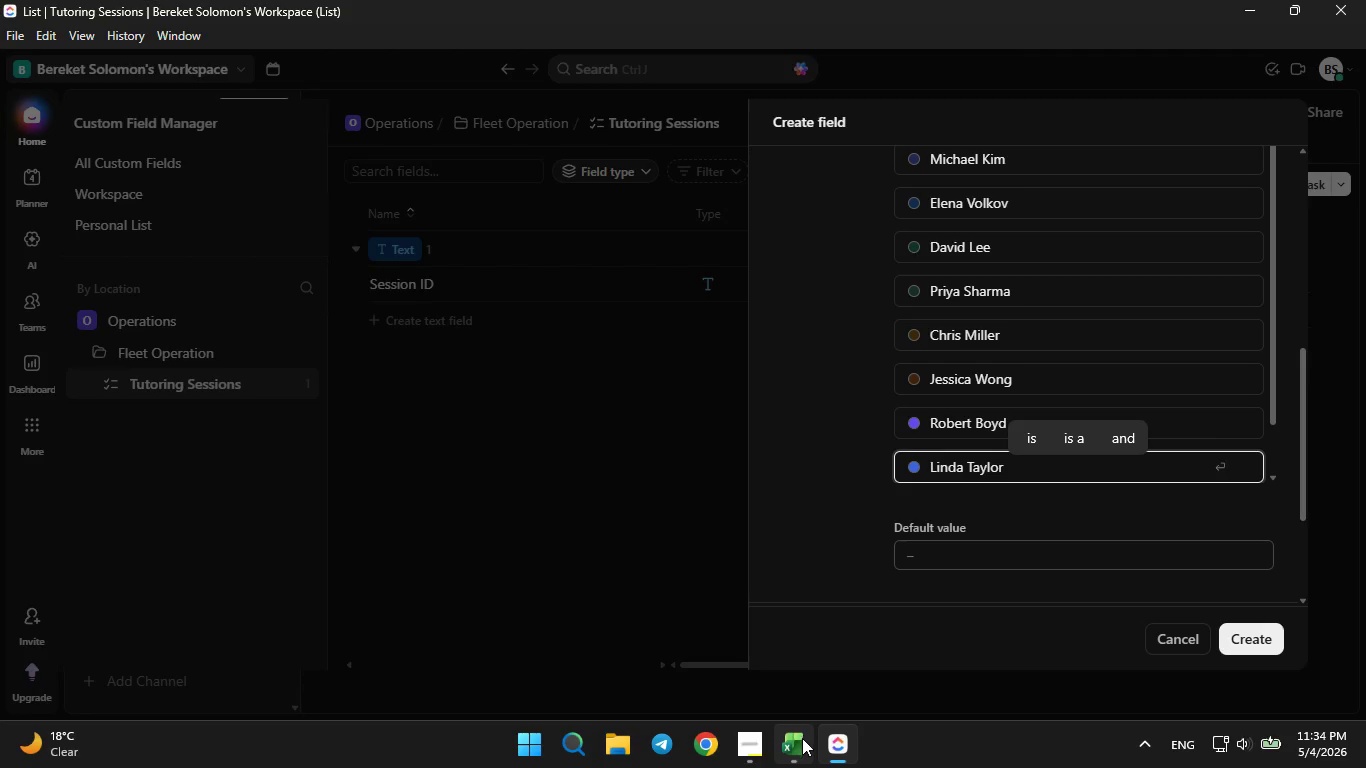 
left_click([802, 738])
 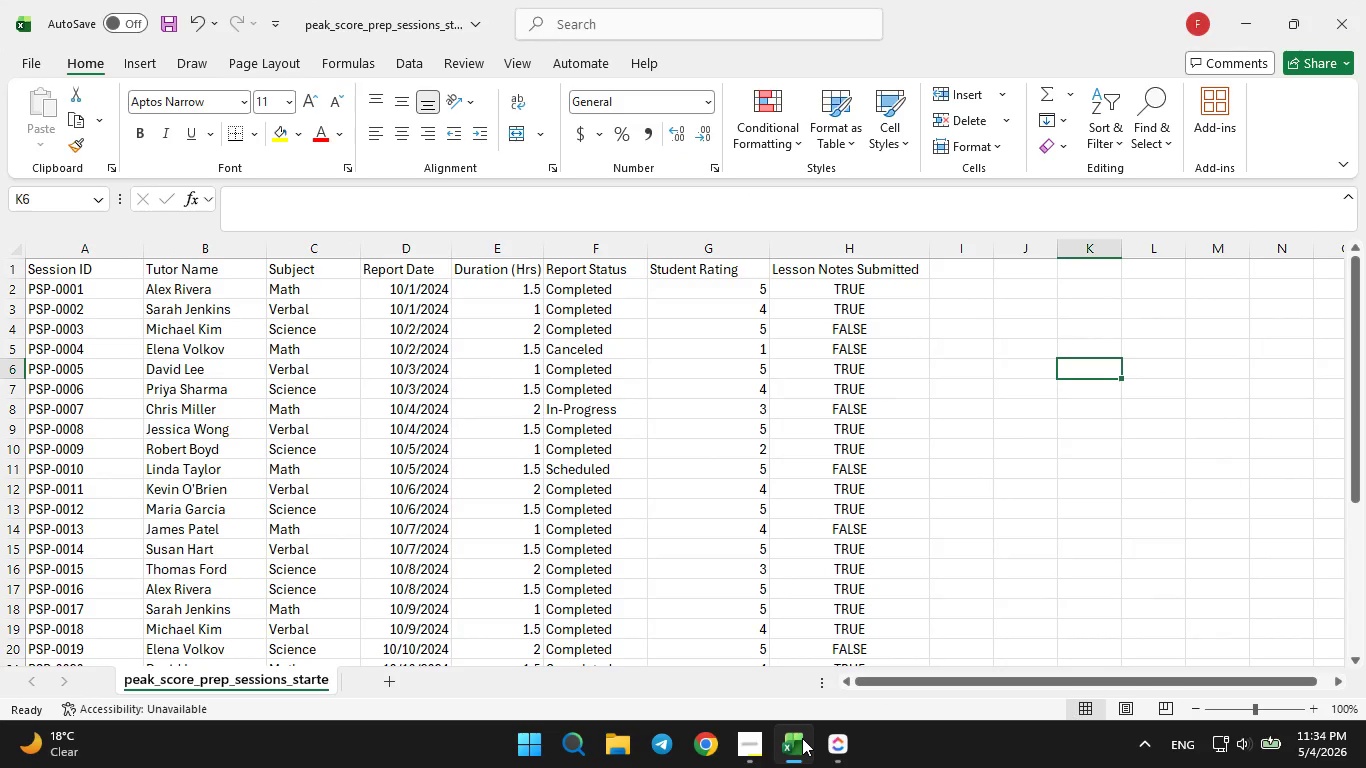 
left_click([802, 738])
 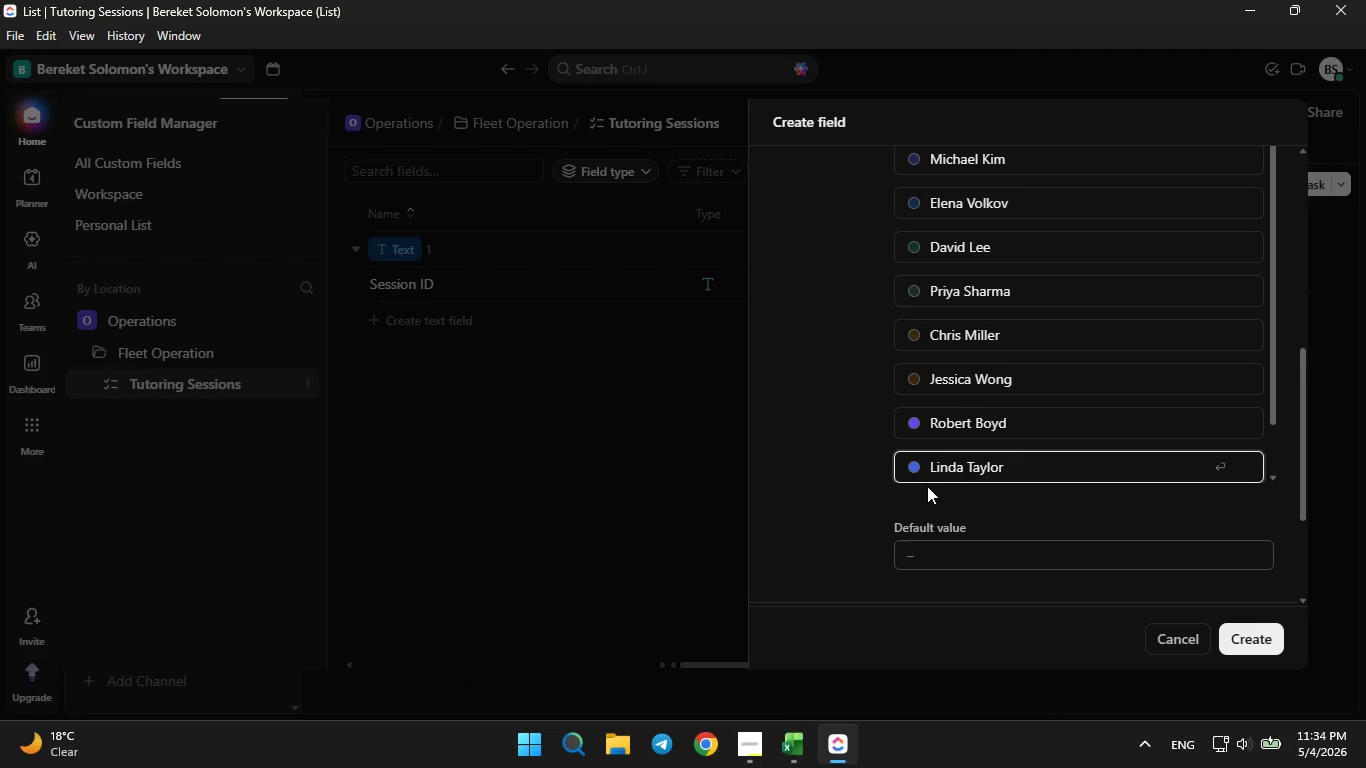 
scroll: coordinate [1007, 228], scroll_direction: down, amount: 4.0
 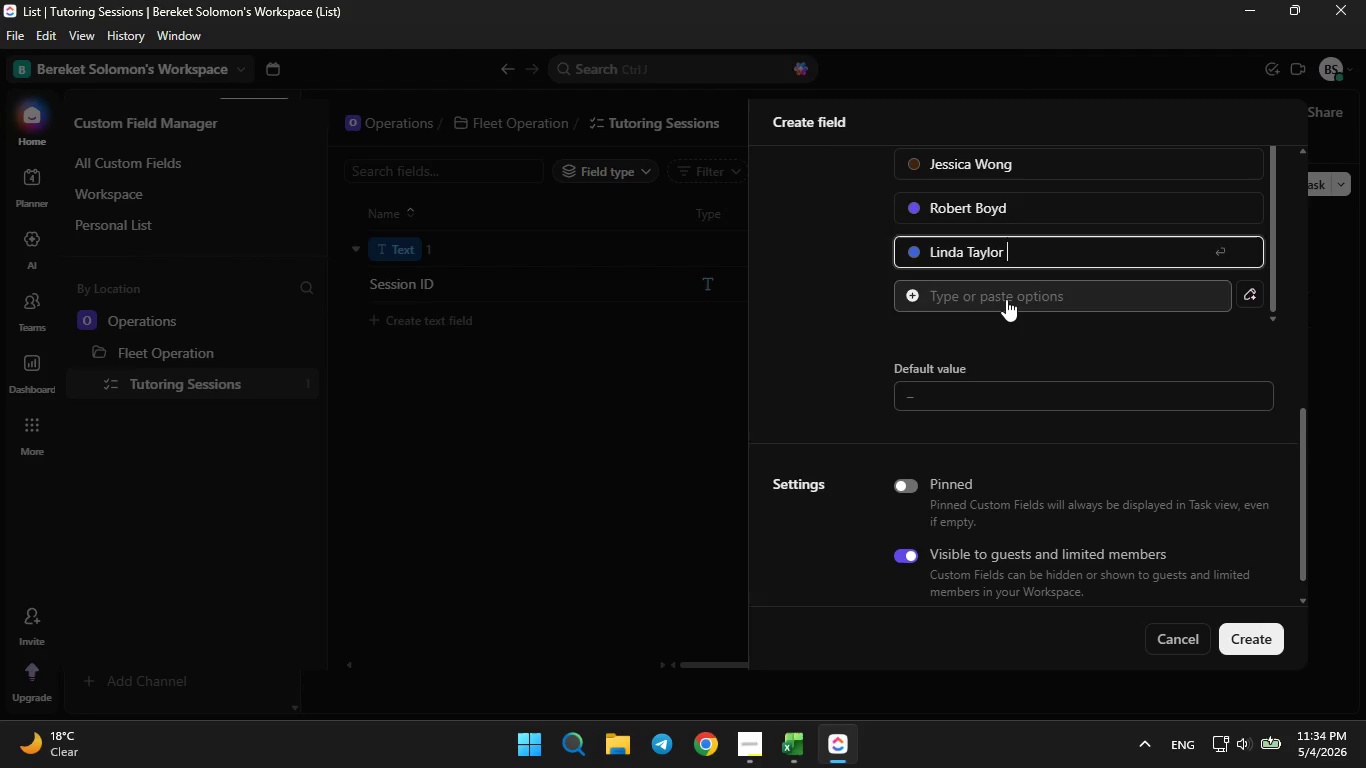 
left_click([1006, 299])
 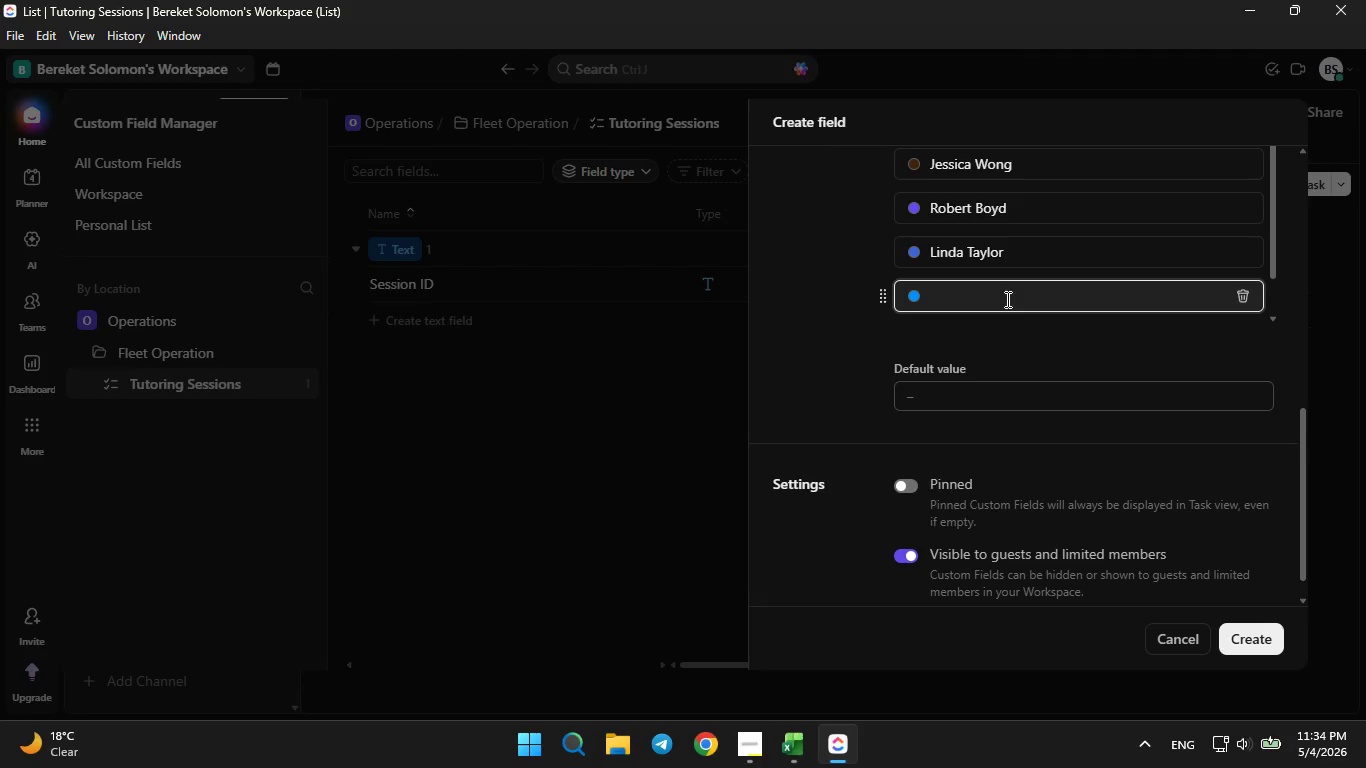 
type(Kevin O`brian)
 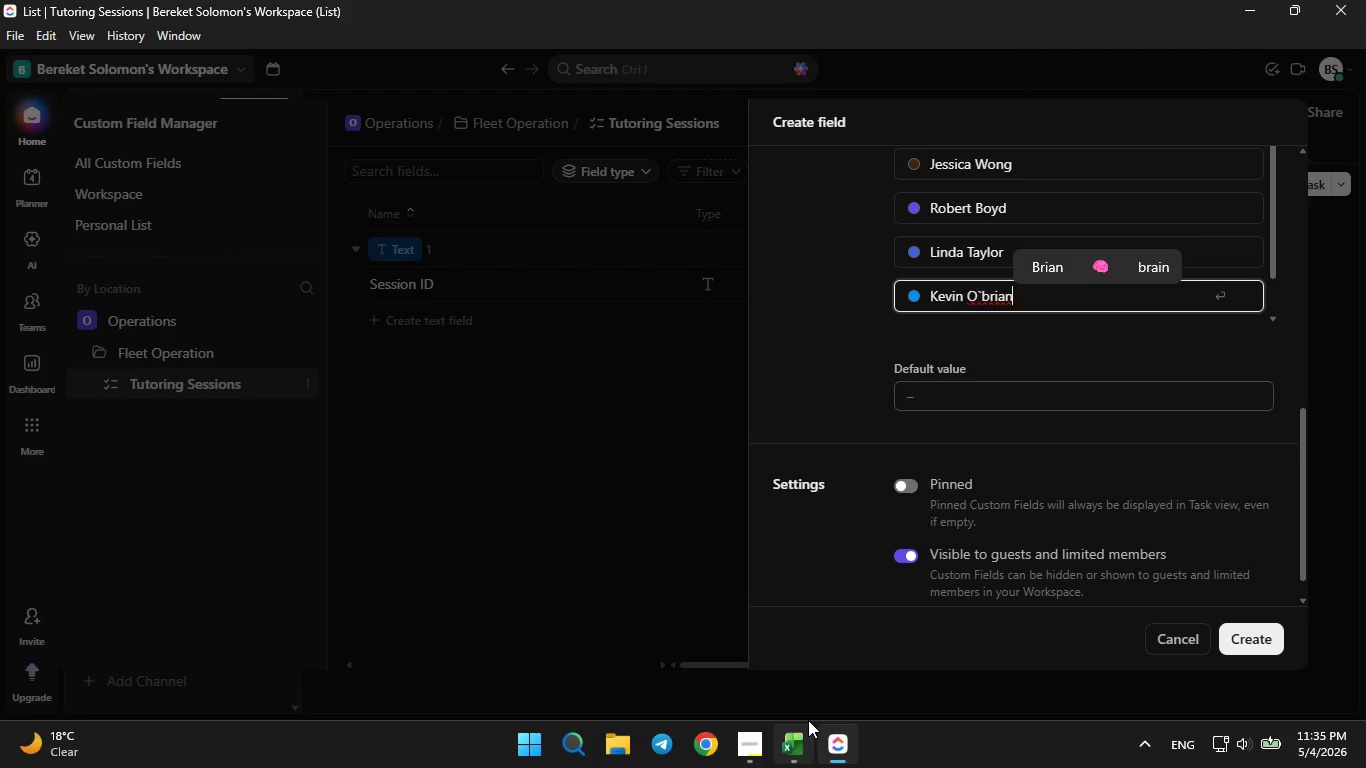 
left_click([796, 739])
 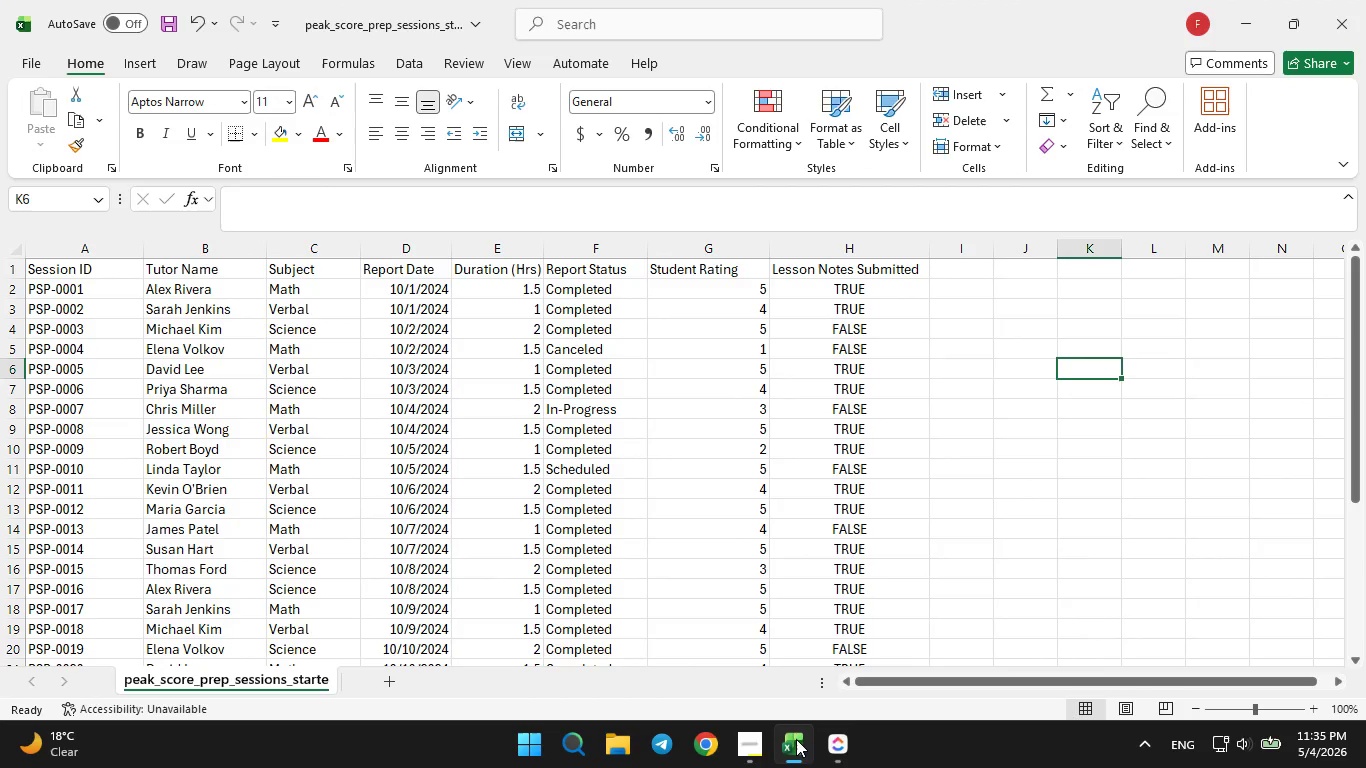 
left_click([796, 739])
 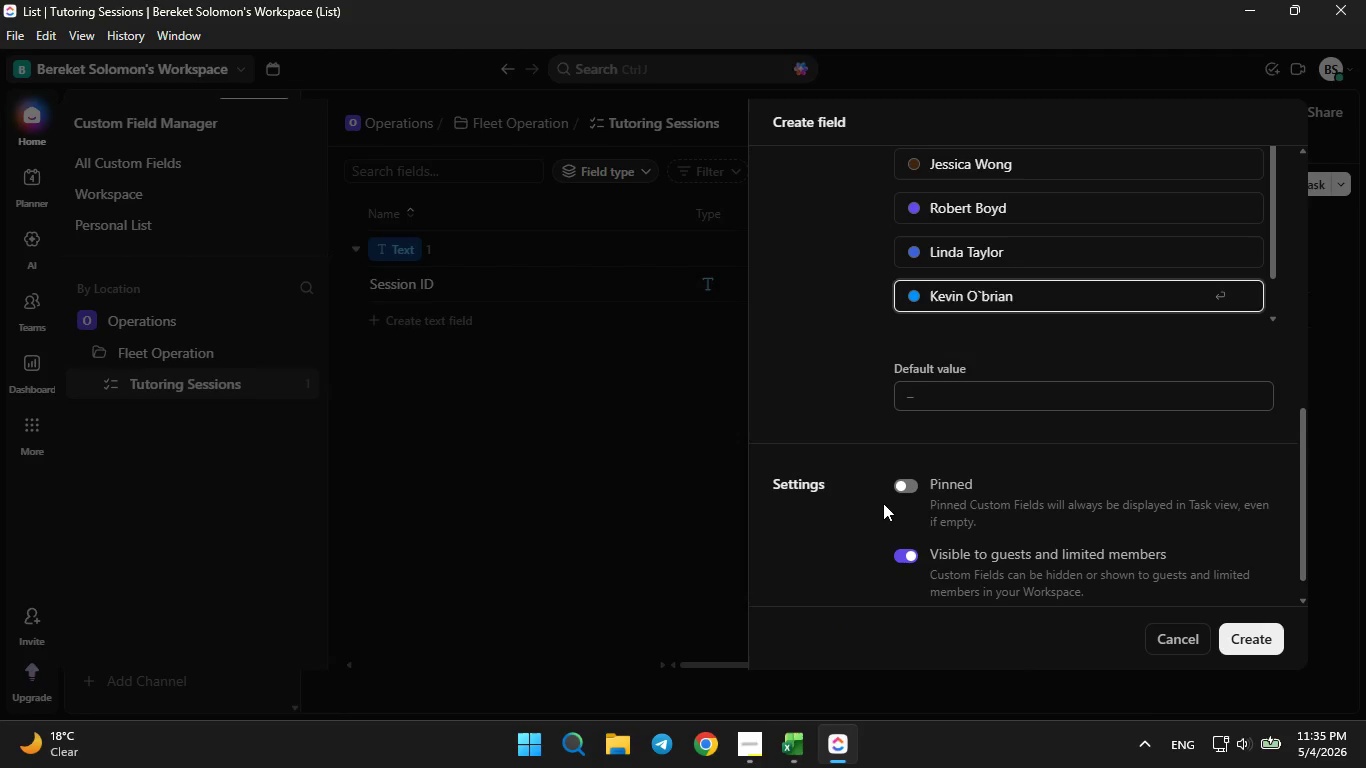 
key(ArrowLeft)
 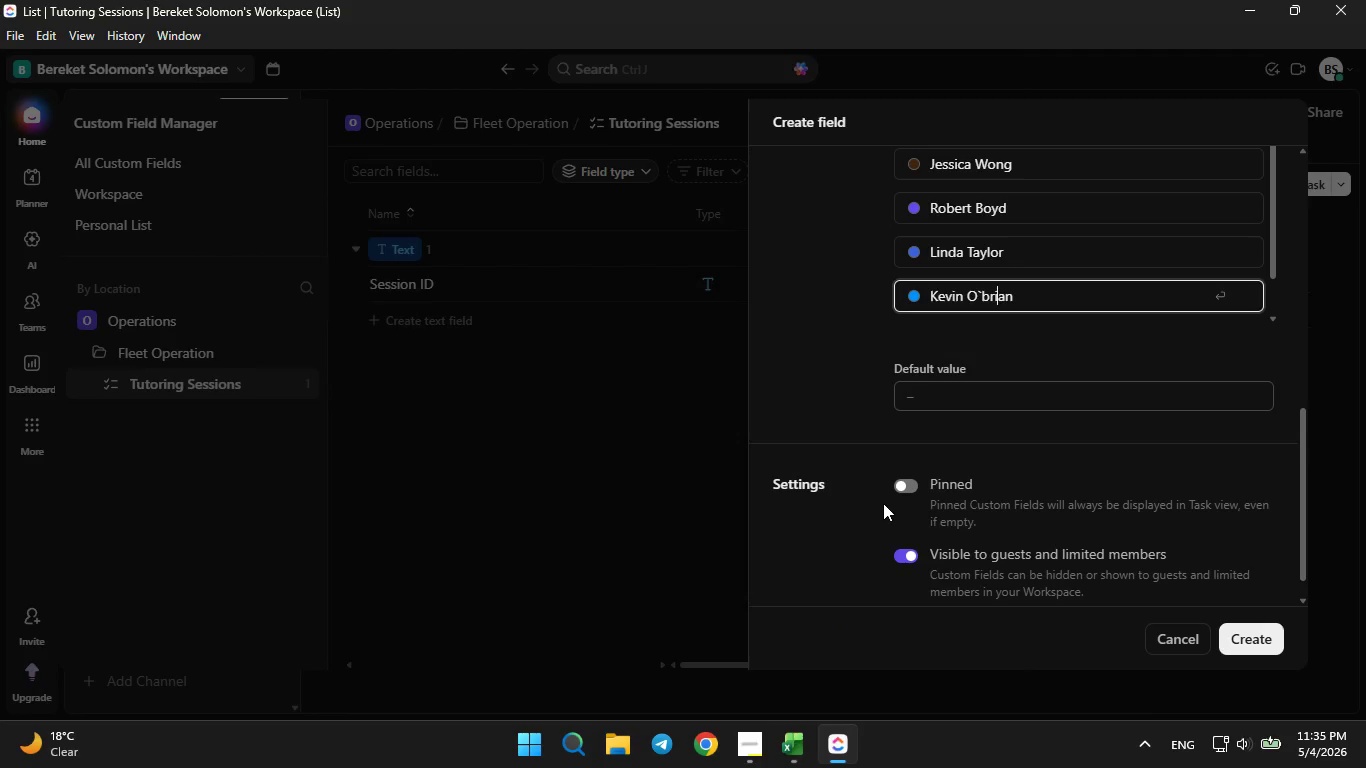 
key(ArrowLeft)
 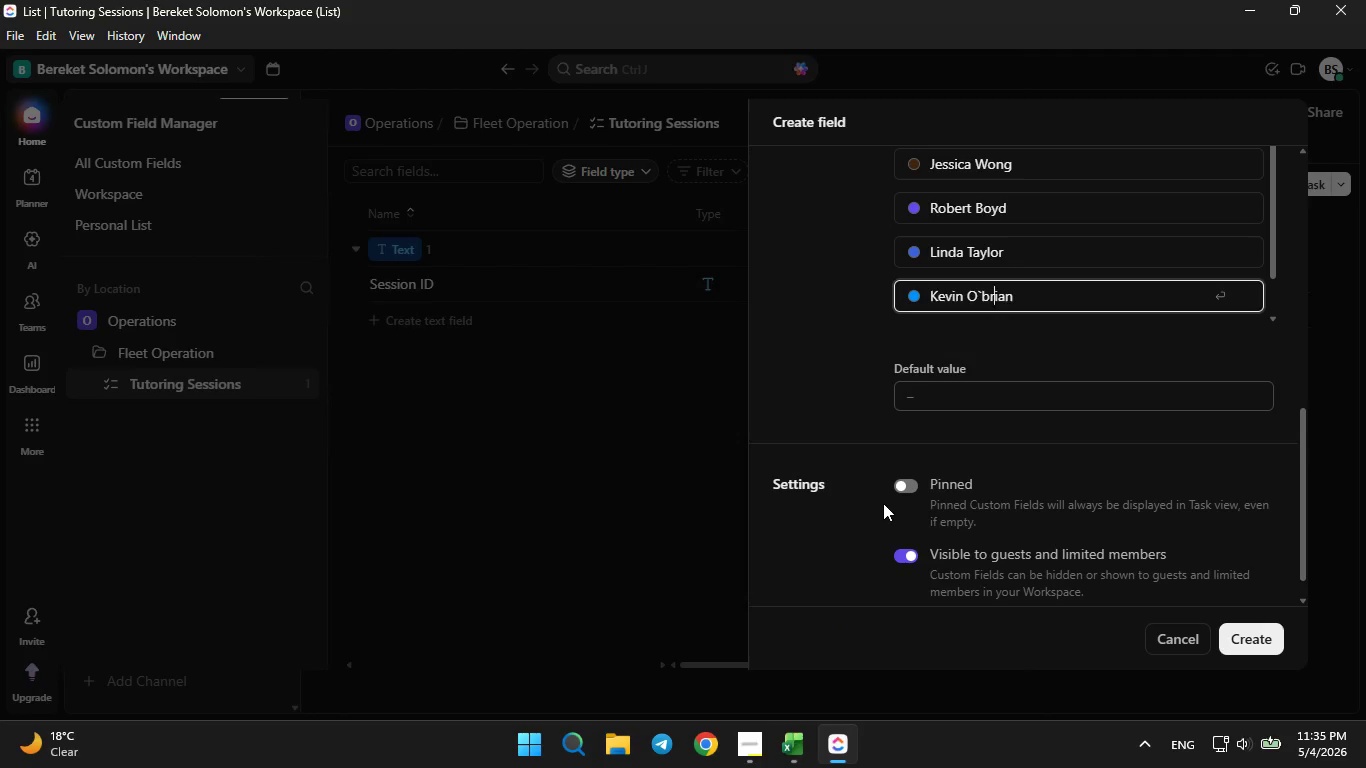 
key(ArrowLeft)
 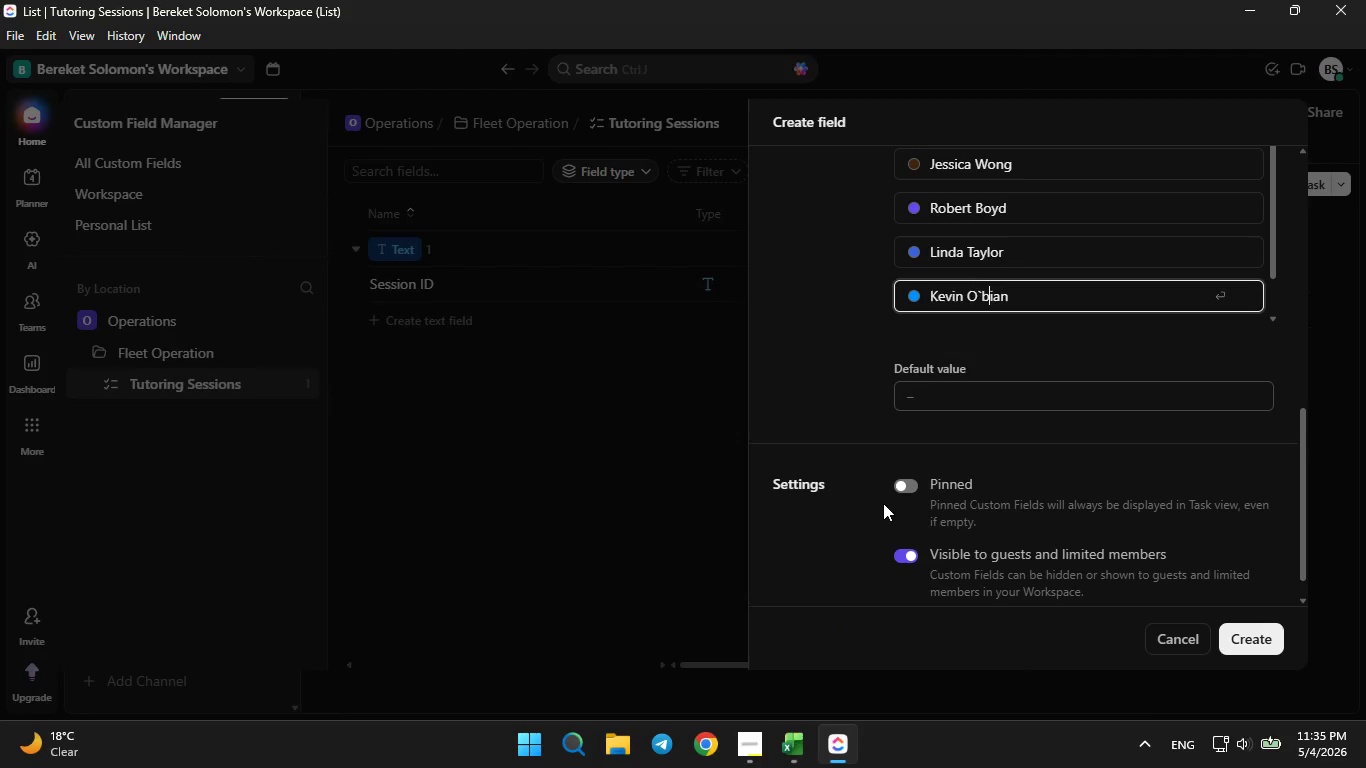 
key(Backspace)
 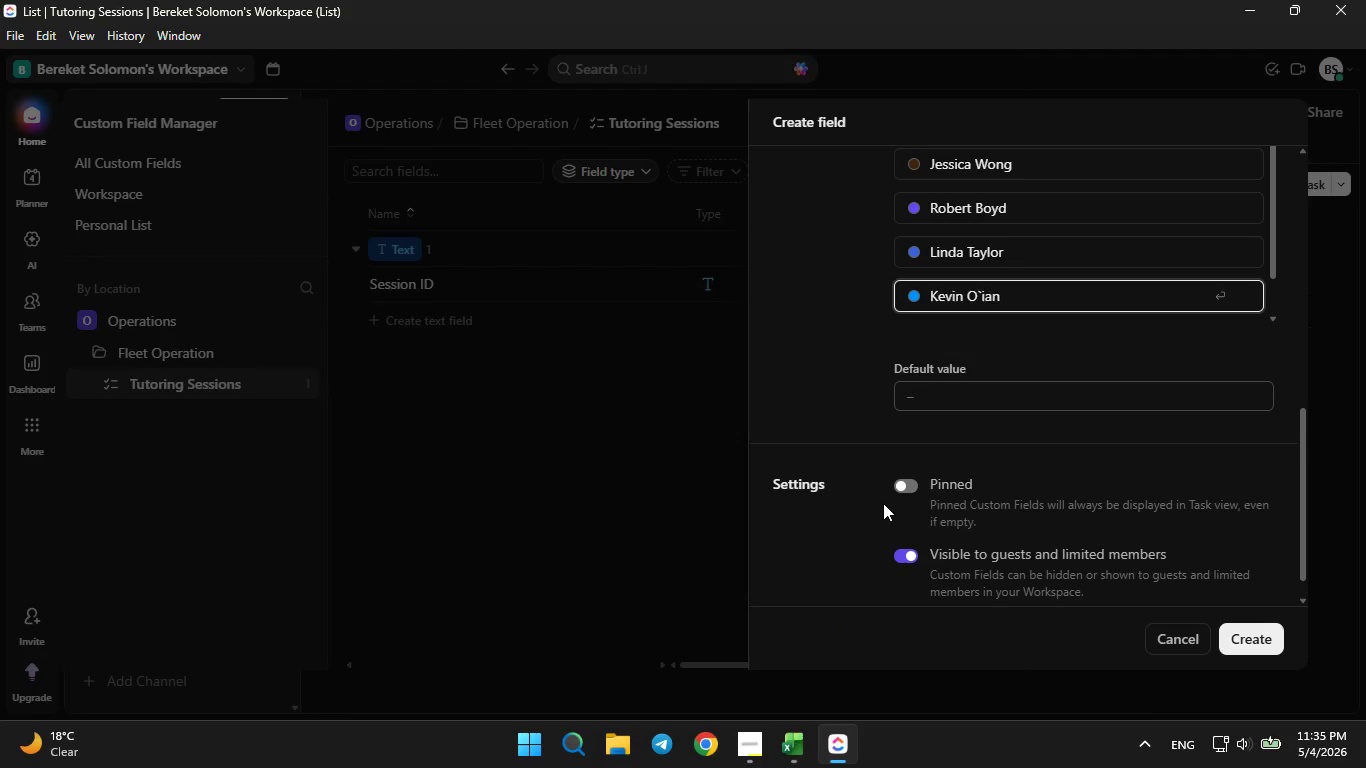 
key(Backspace)
 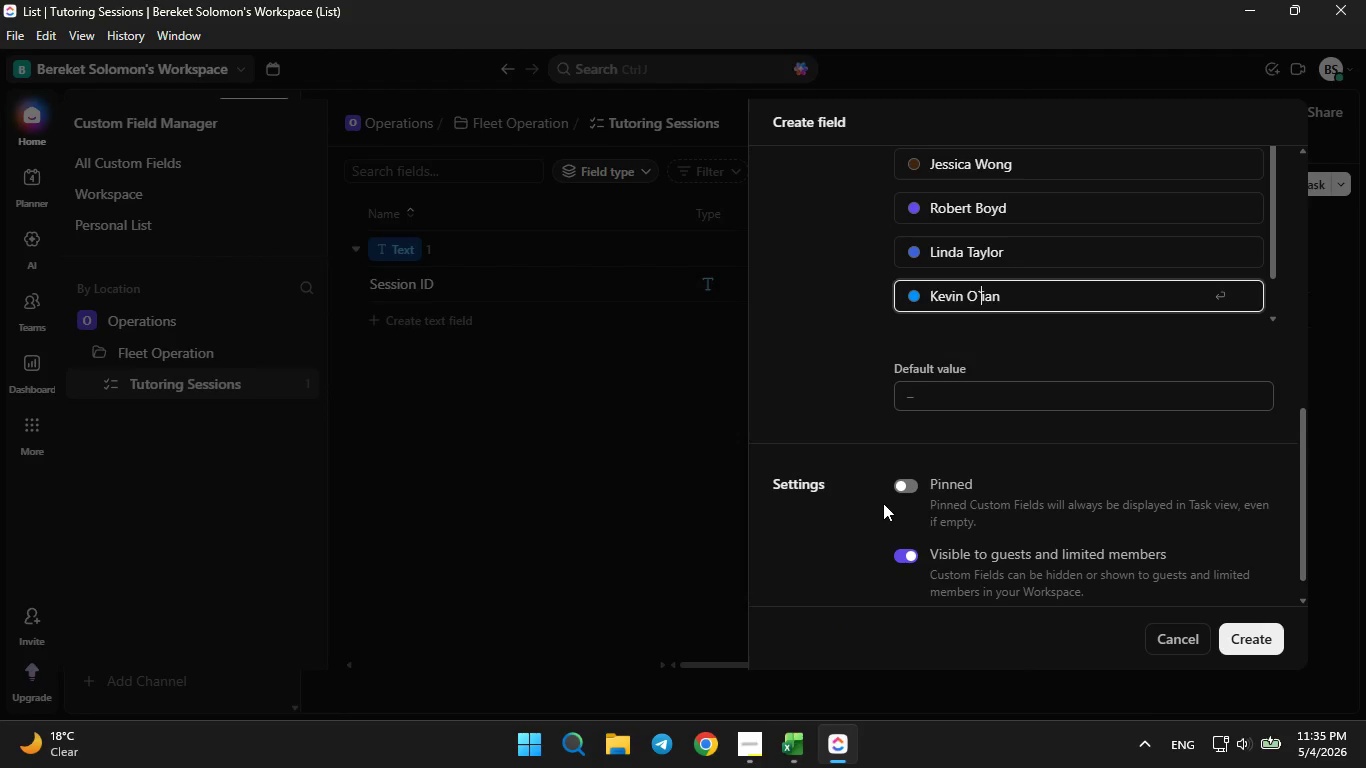 
key(CapsLock)
 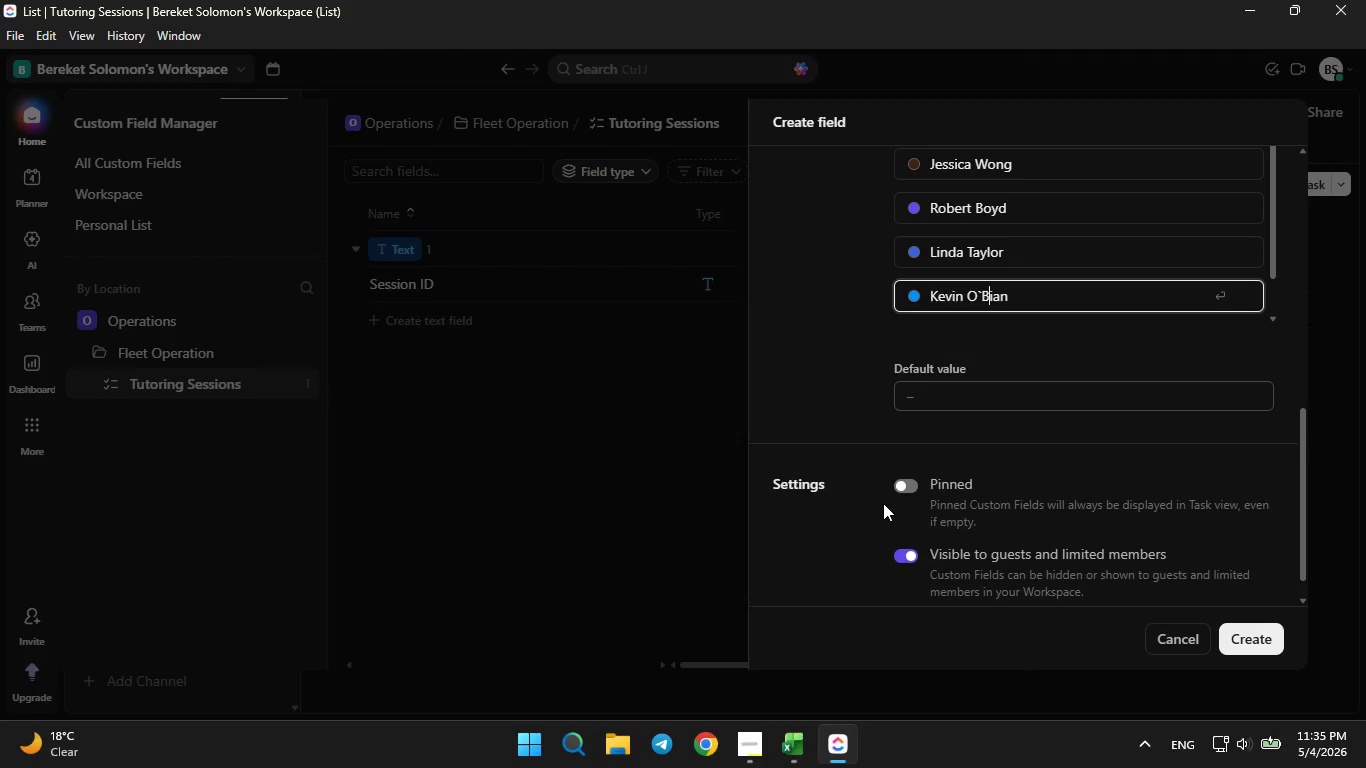 
key(B)
 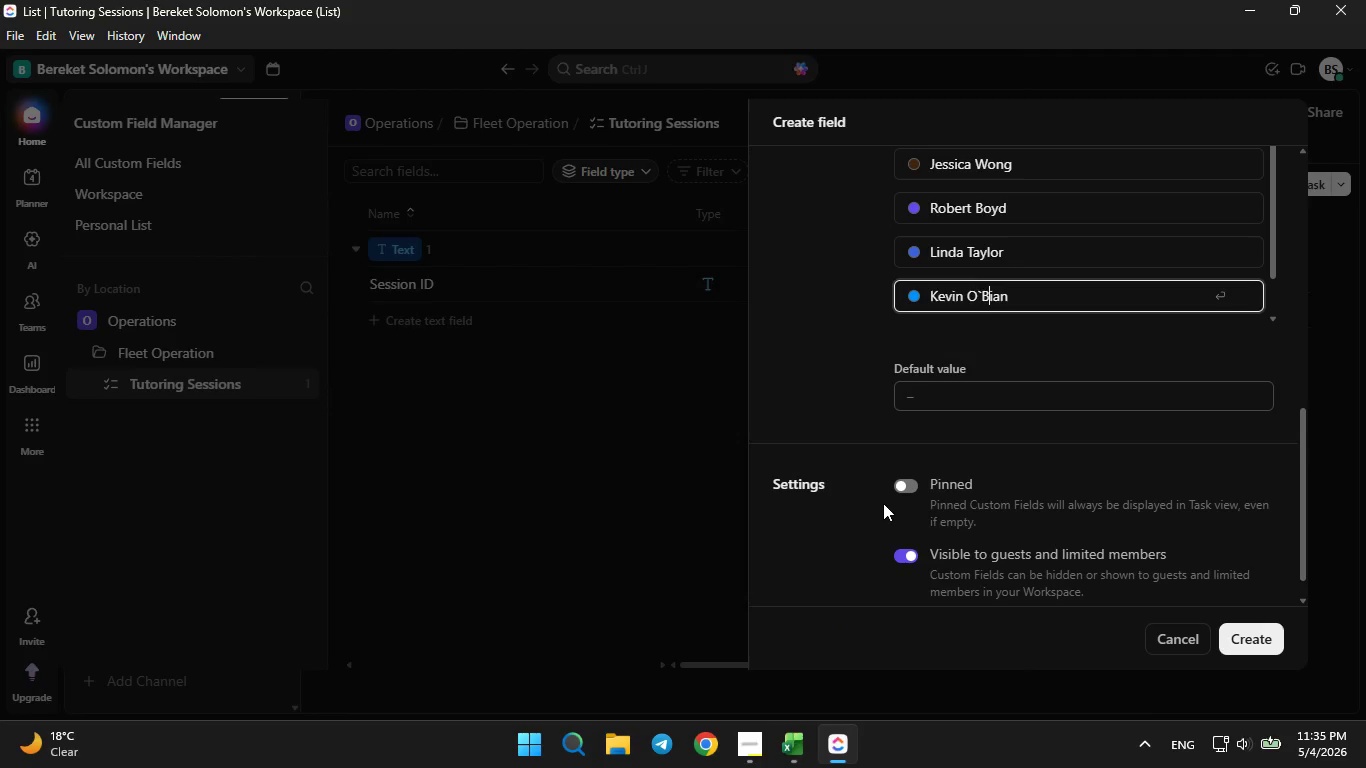 
key(CapsLock)
 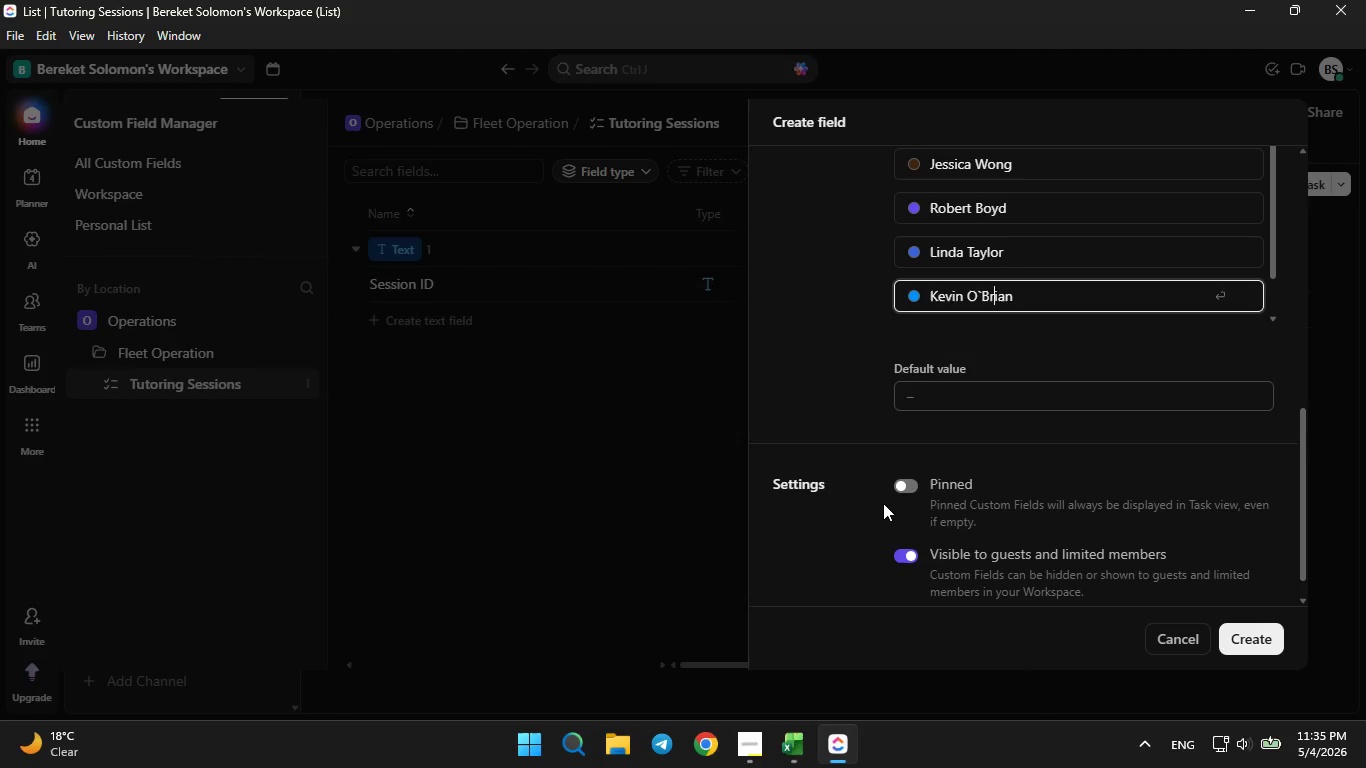 
key(R)
 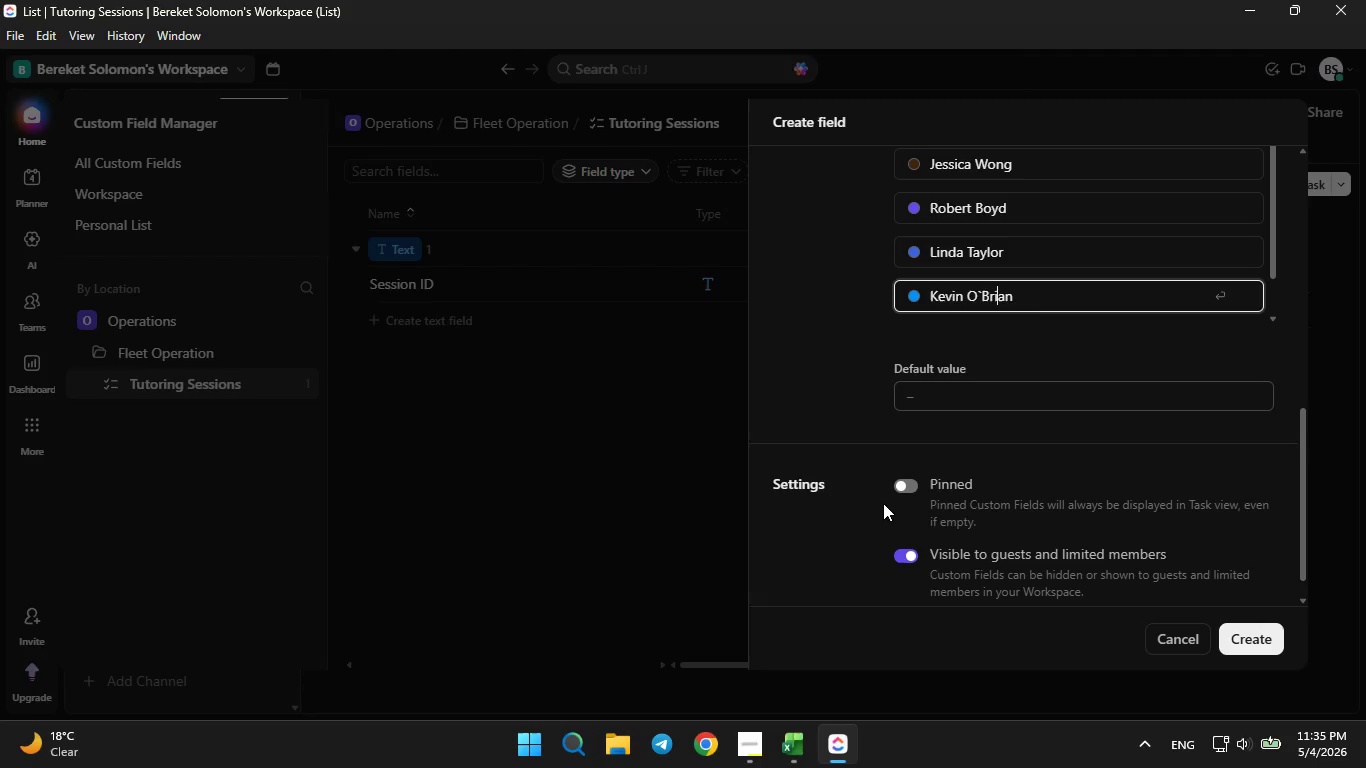 
key(ArrowRight)
 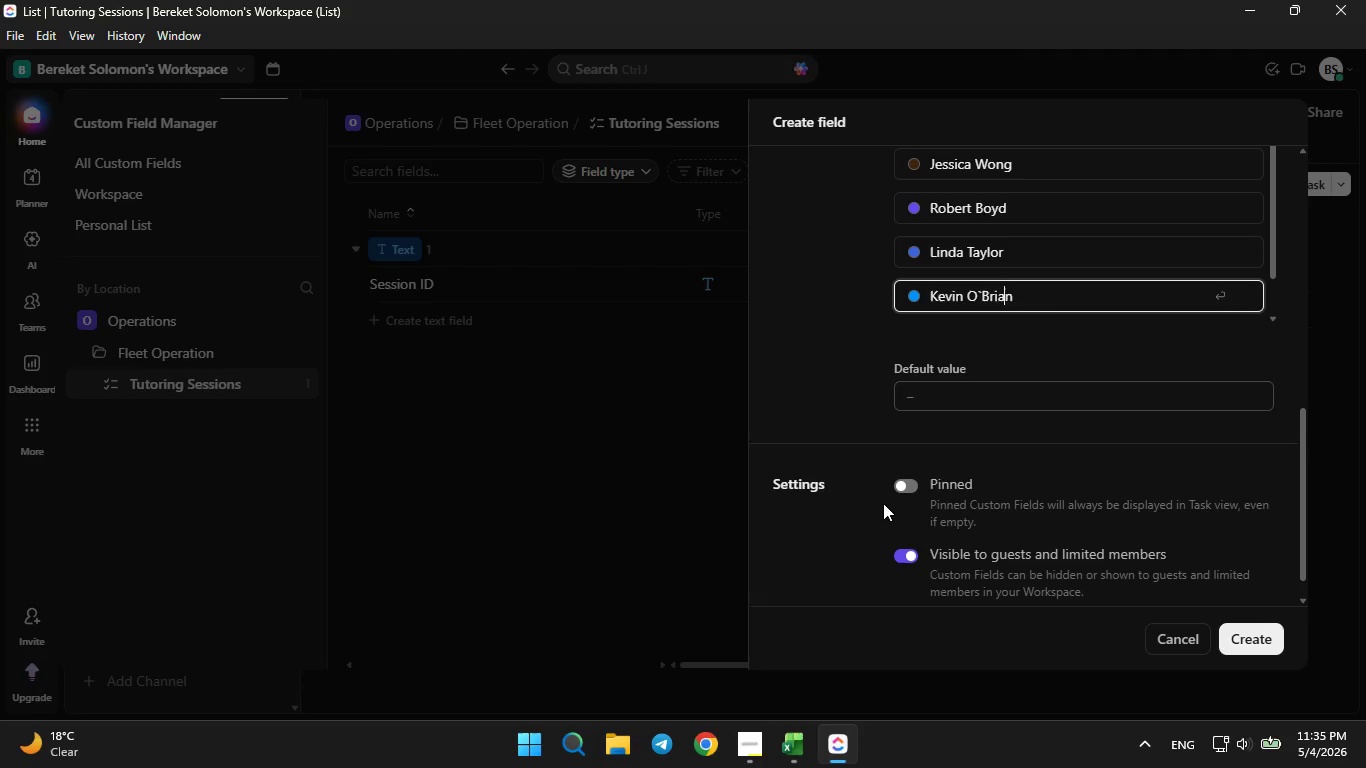 
key(ArrowRight)
 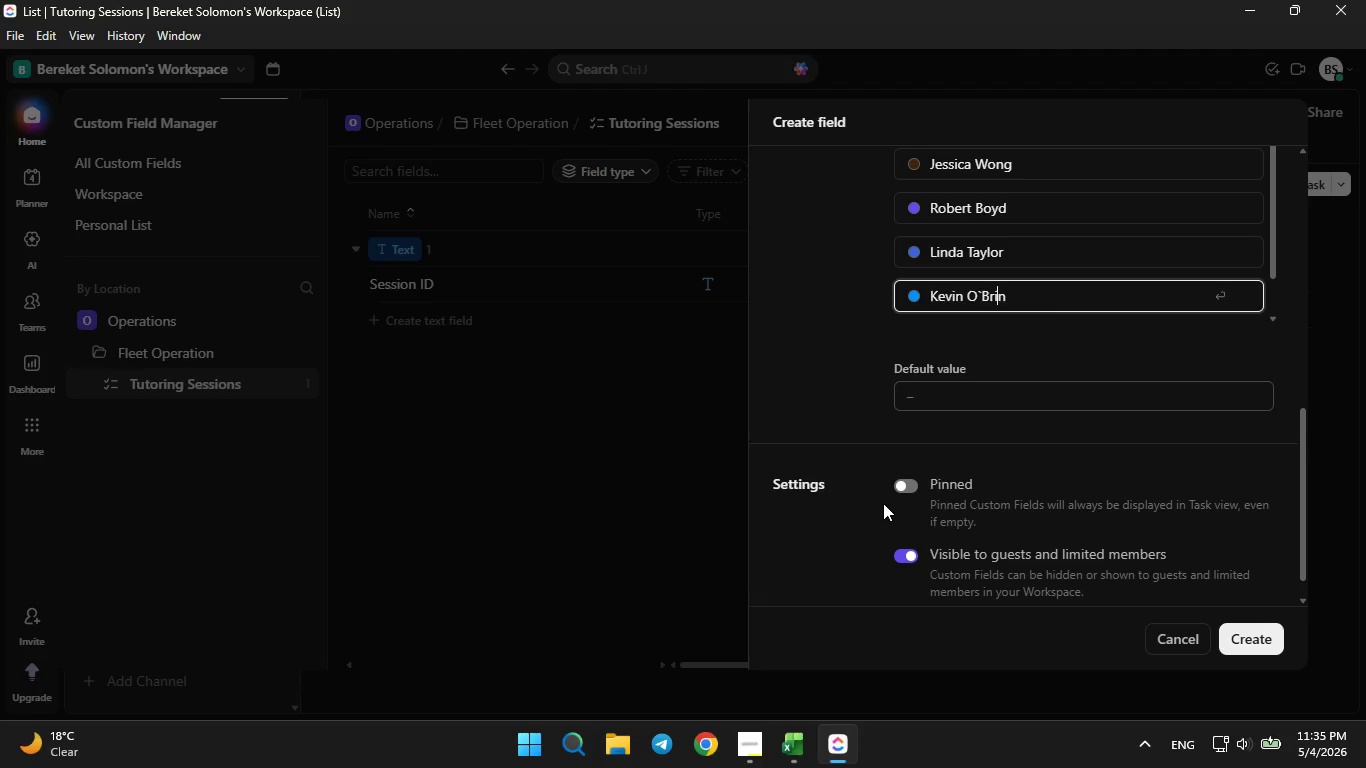 
key(Backspace)
 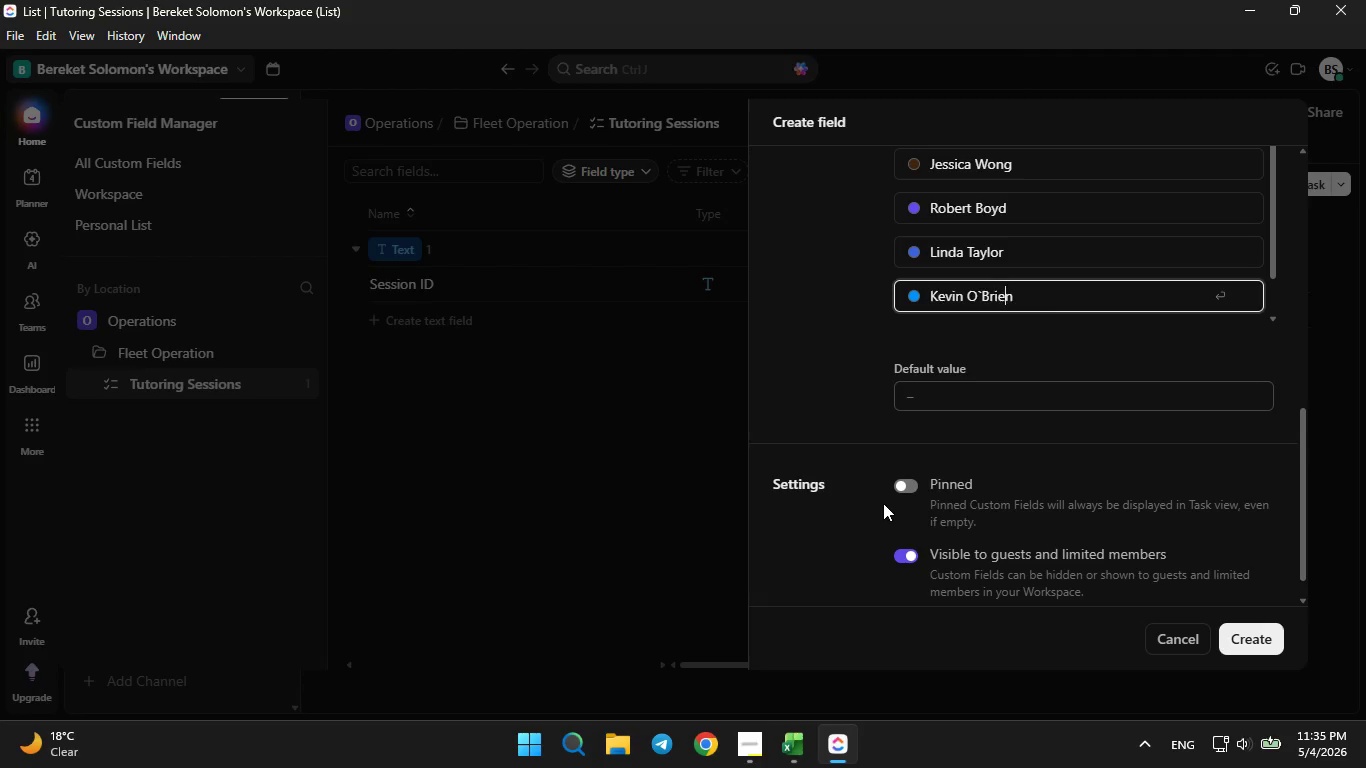 
key(E)
 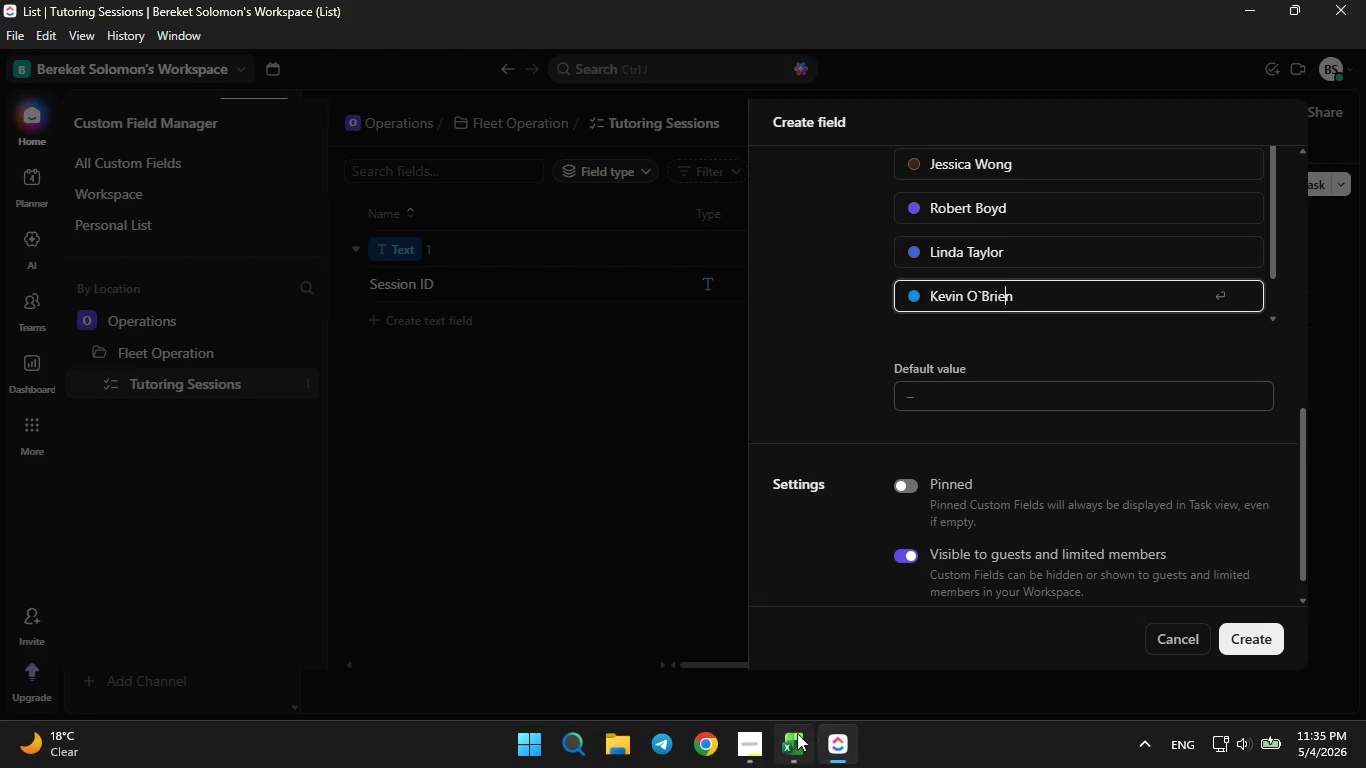 
left_click([790, 736])
 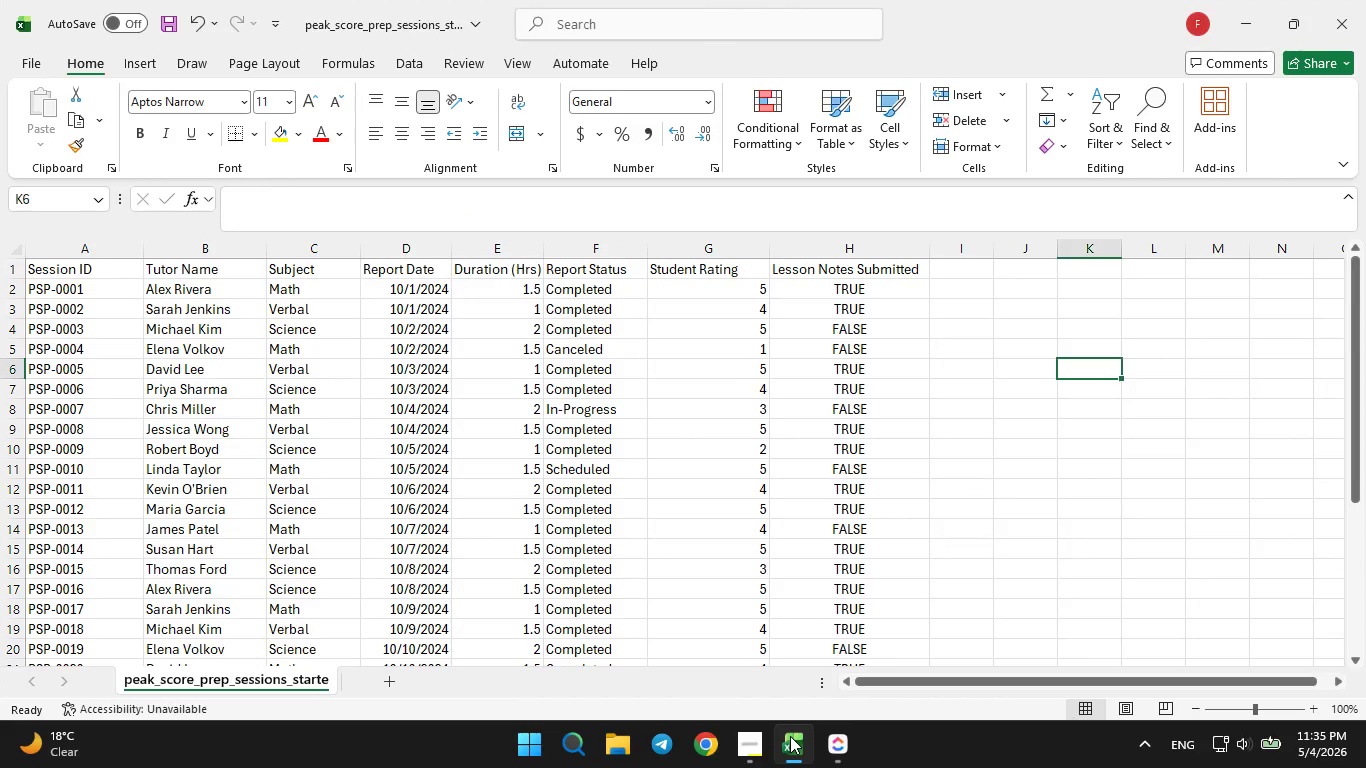 
left_click([790, 736])
 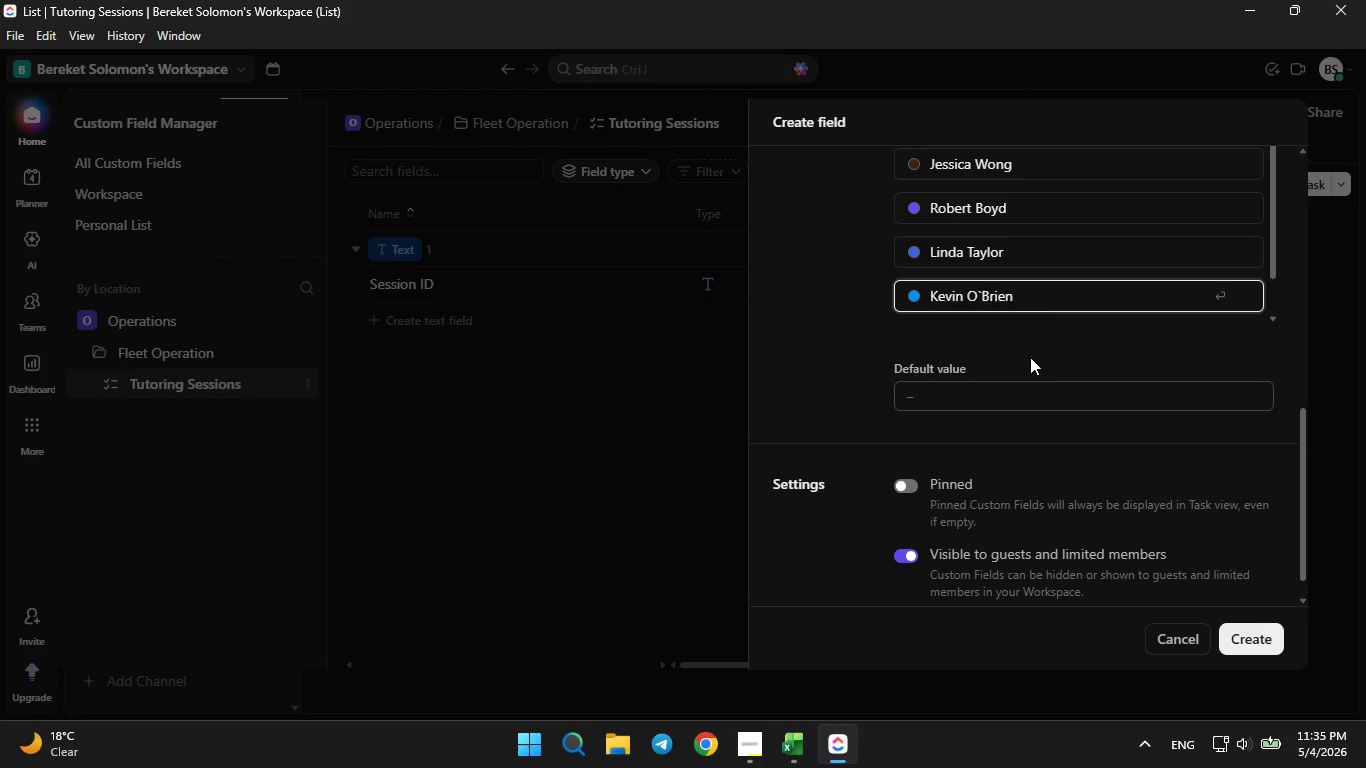 
scroll: coordinate [1052, 277], scroll_direction: down, amount: 3.0
 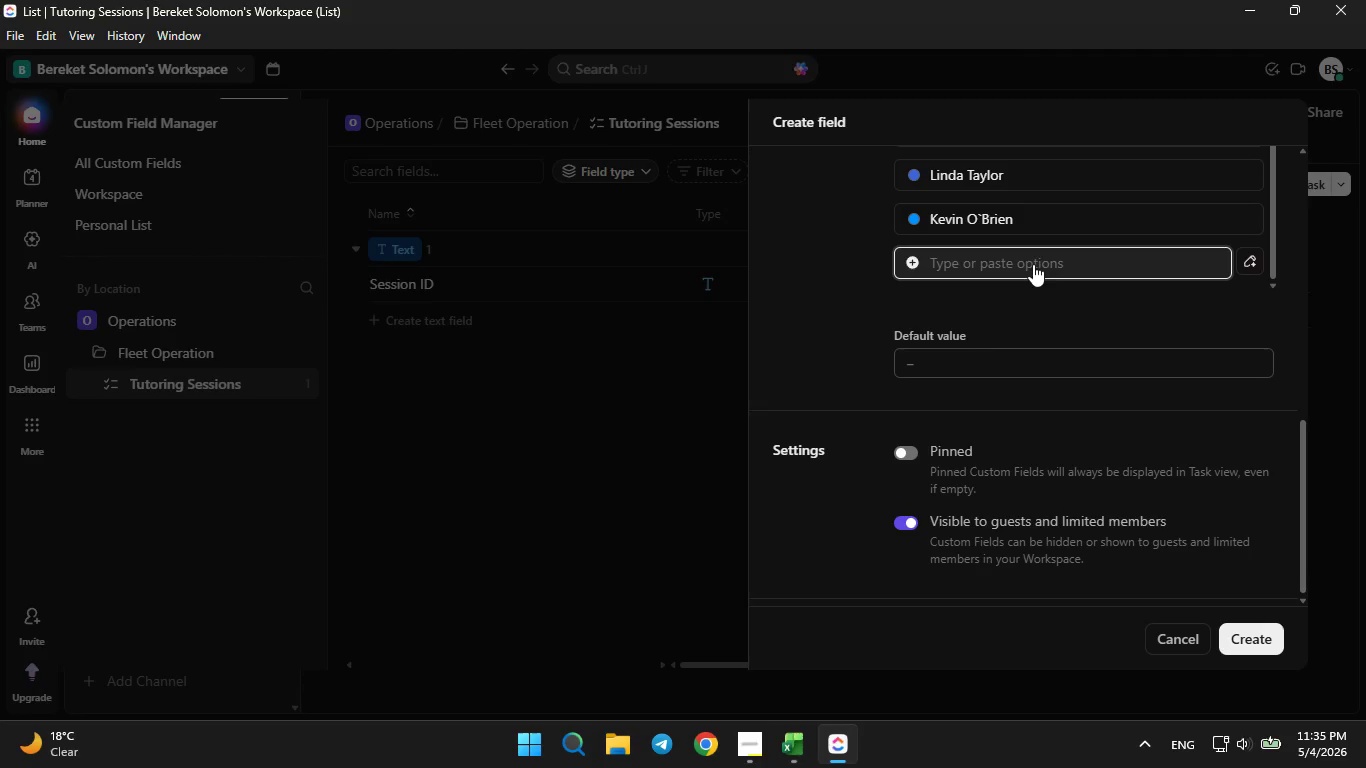 
left_click([1033, 264])
 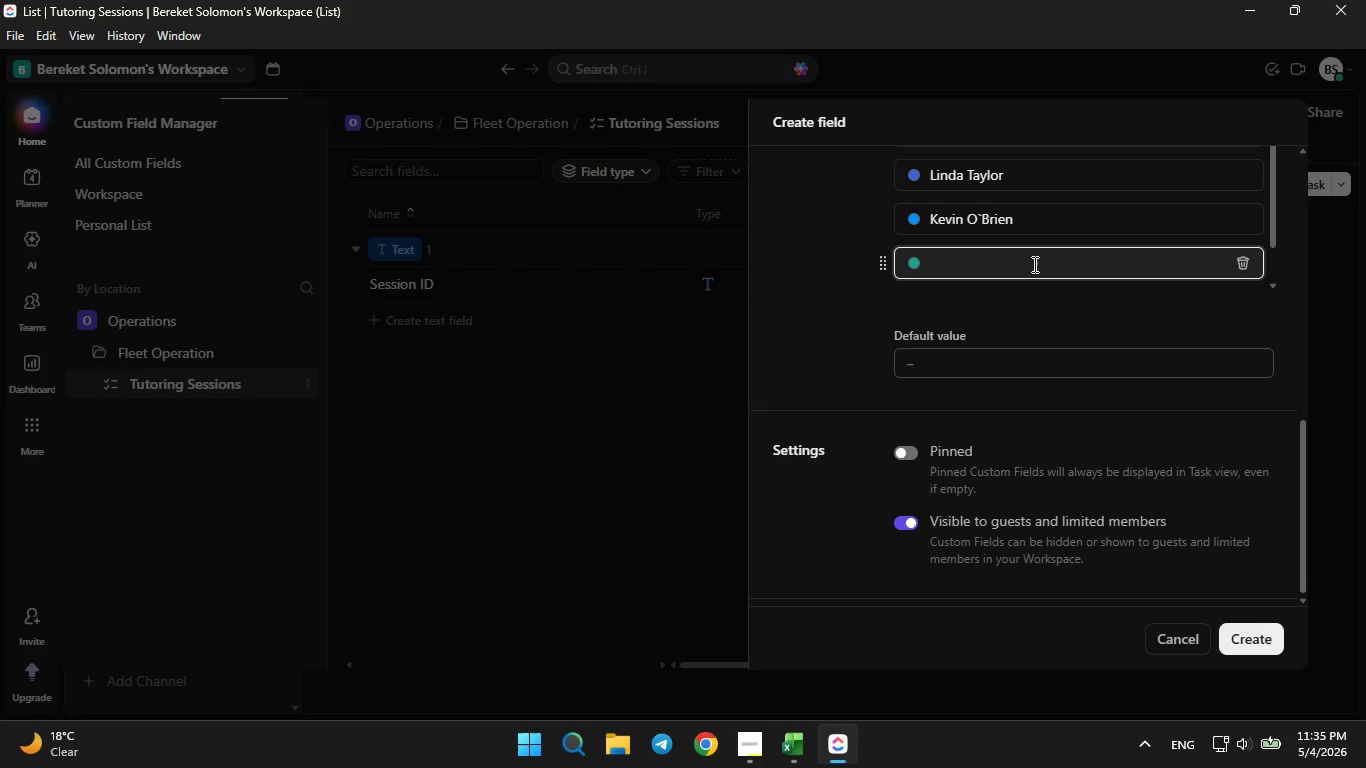 
type(Maria Garcia)
 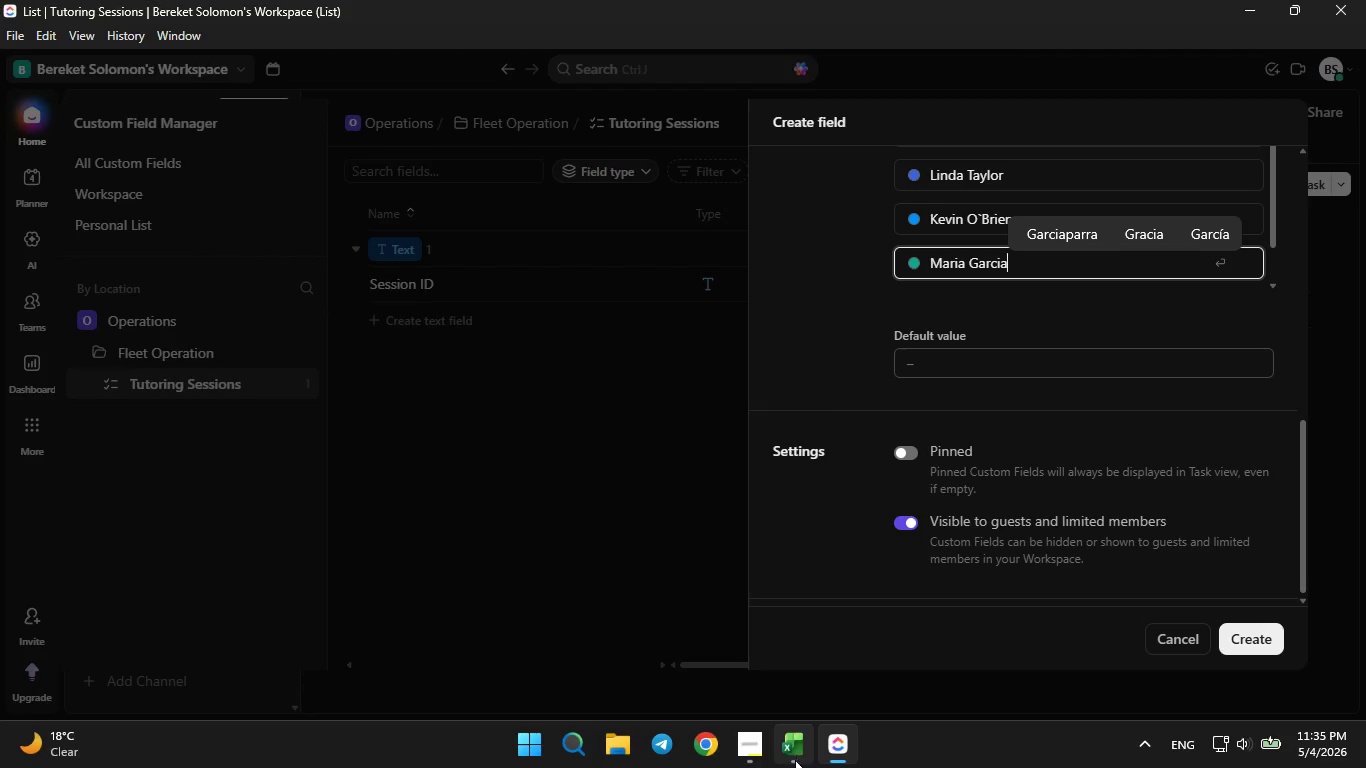 
left_click([795, 760])
 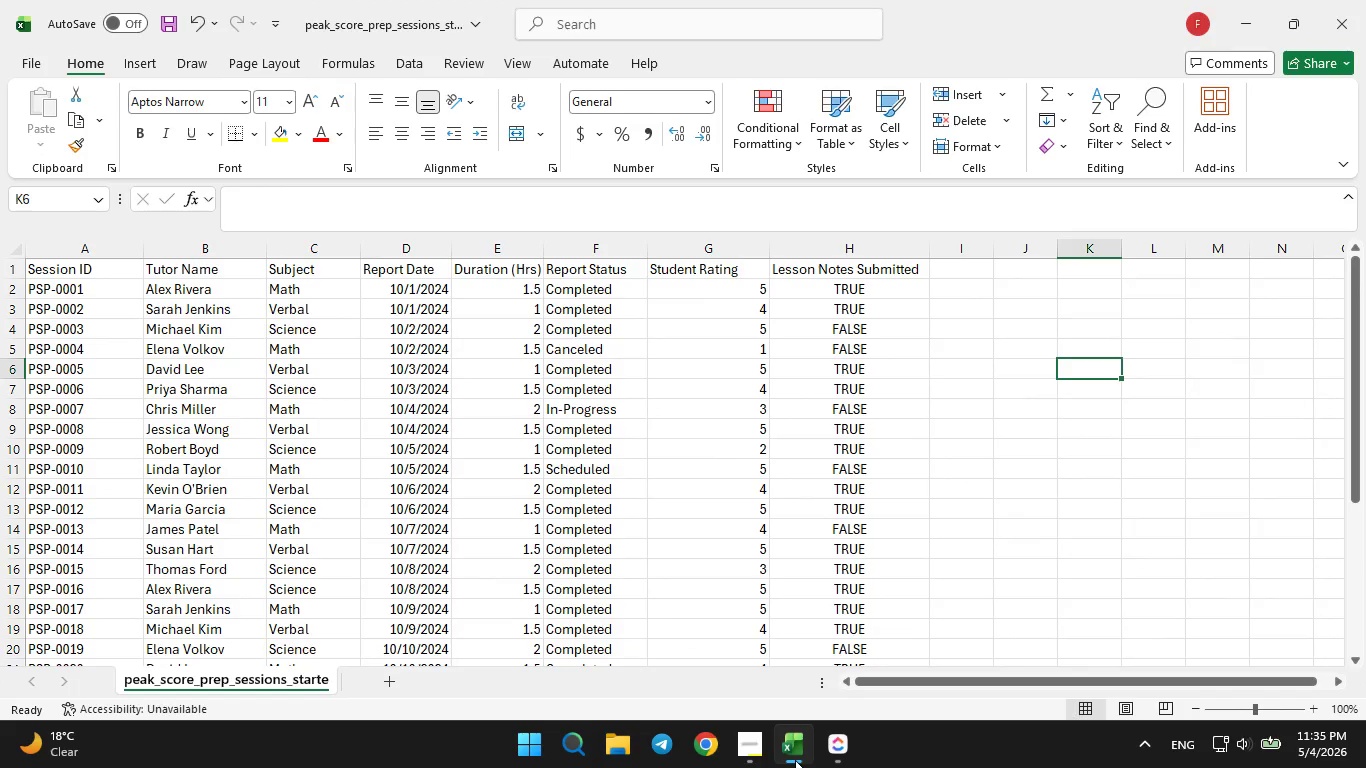 
left_click([795, 760])
 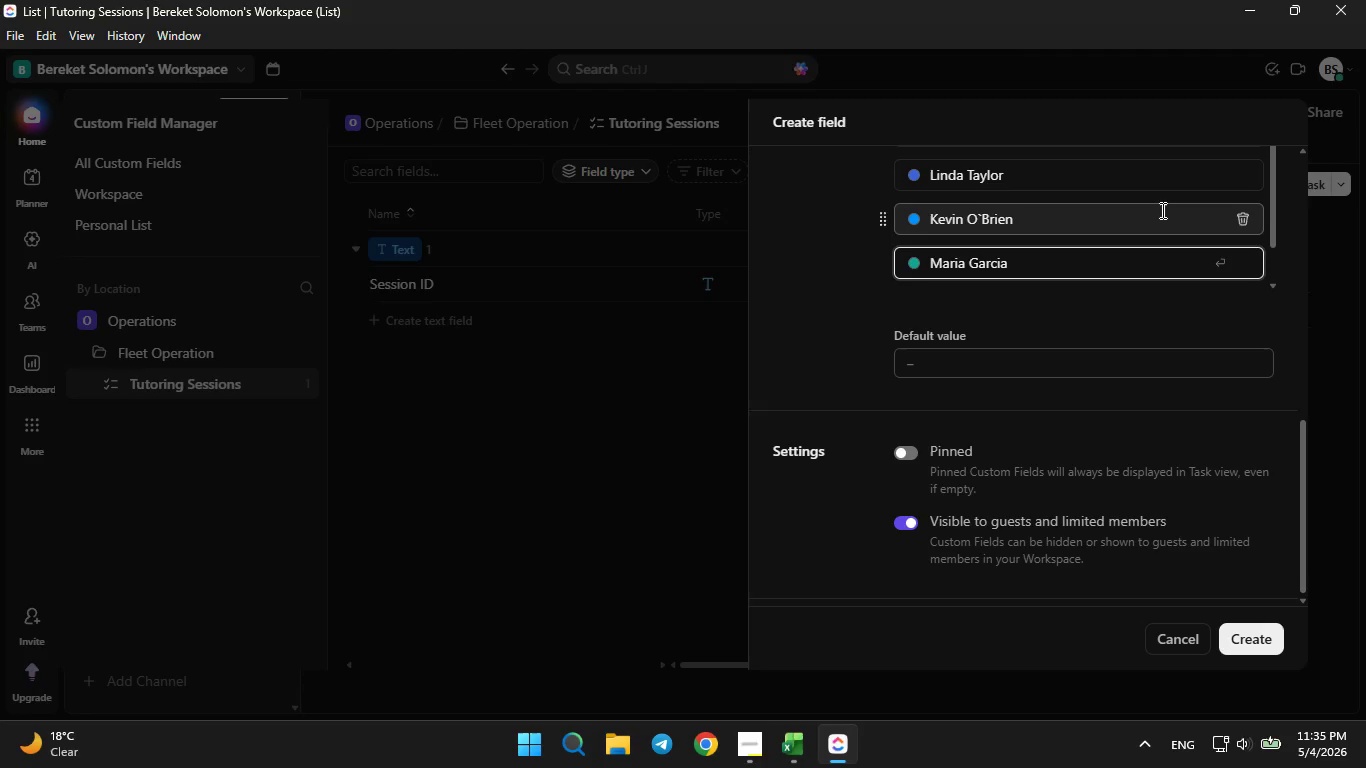 
scroll: coordinate [1161, 210], scroll_direction: down, amount: 1.0
 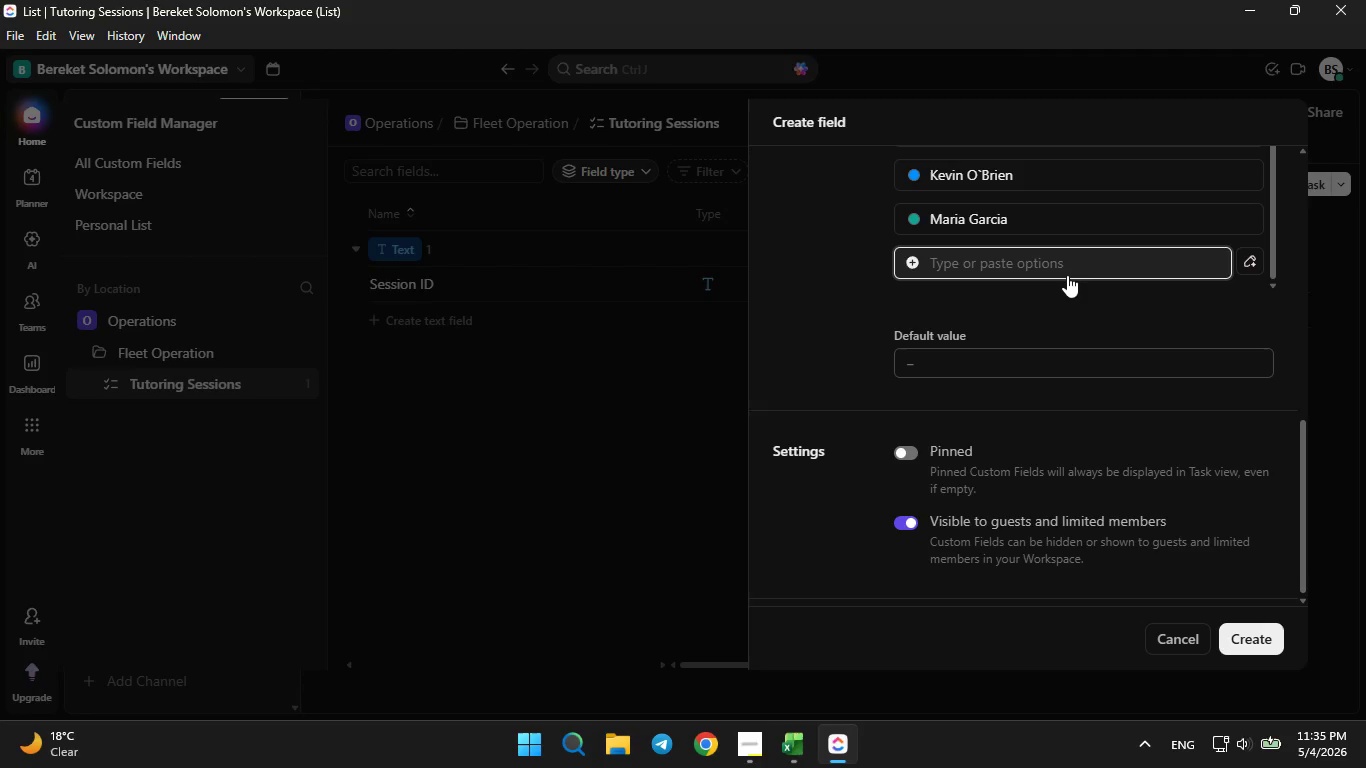 
left_click([1067, 275])
 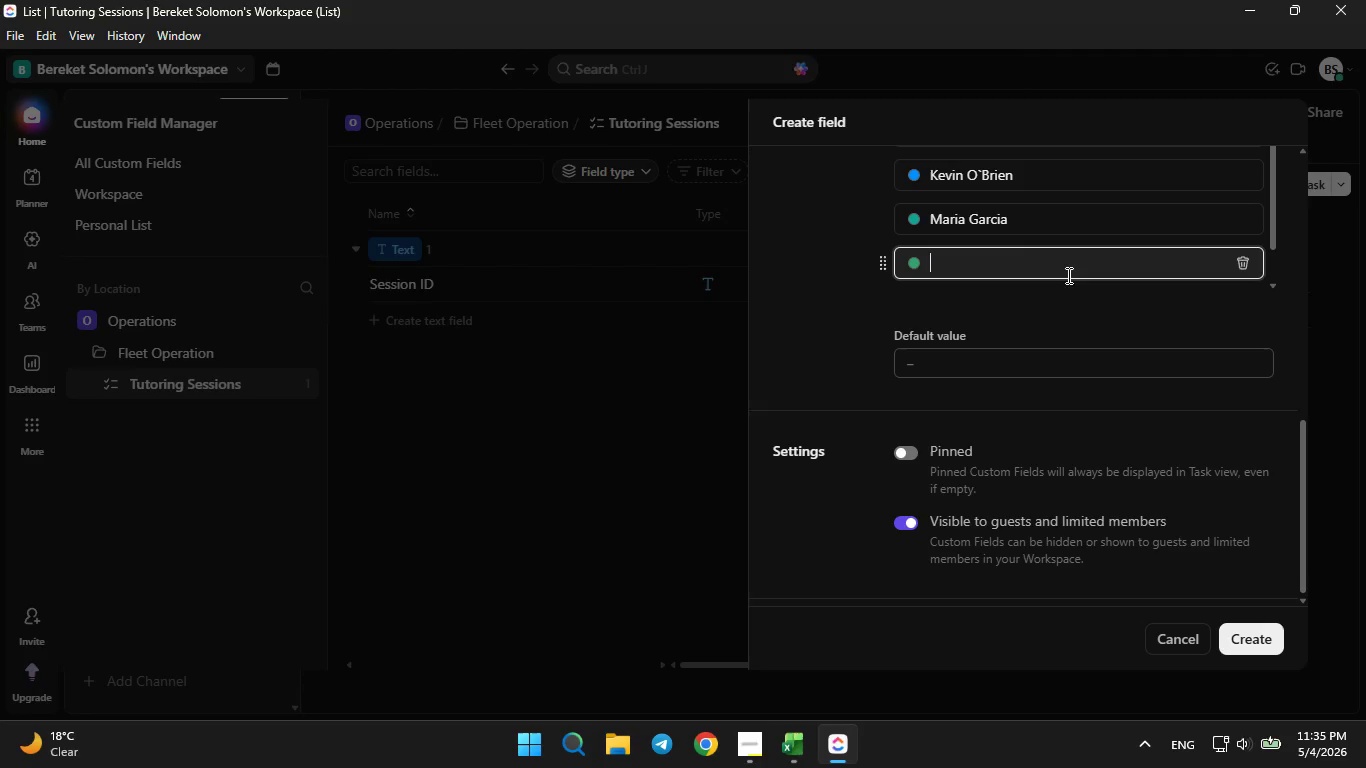 
type(James Patel)
 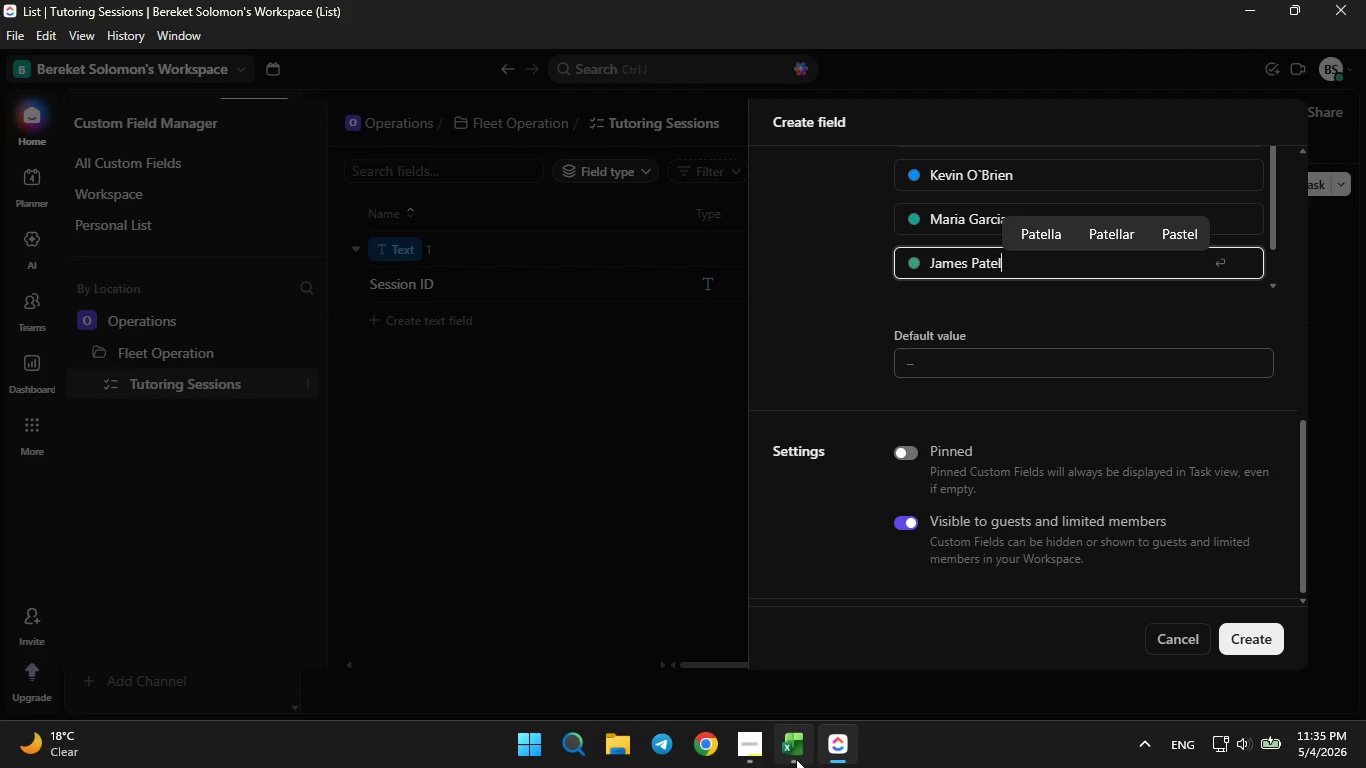 
left_click([796, 759])
 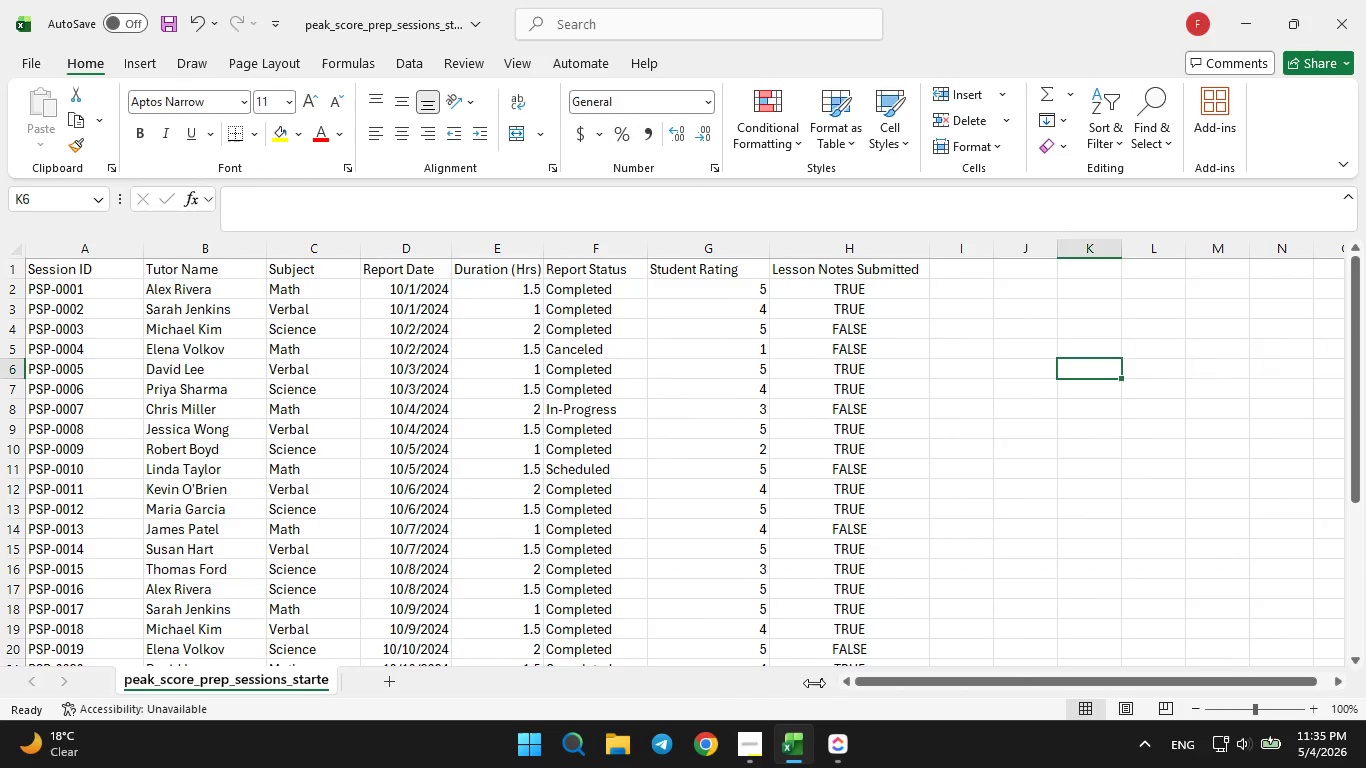 
left_click([839, 743])
 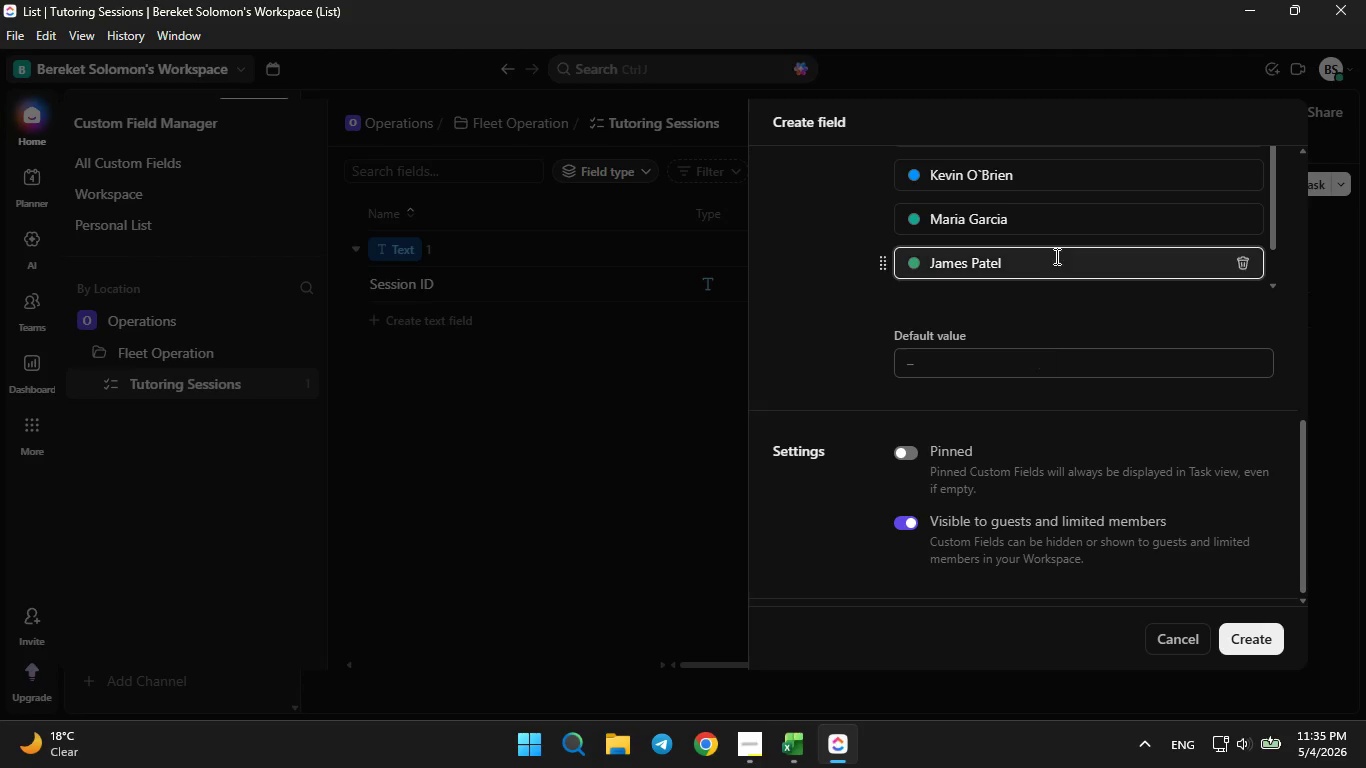 
scroll: coordinate [1055, 256], scroll_direction: down, amount: 2.0
 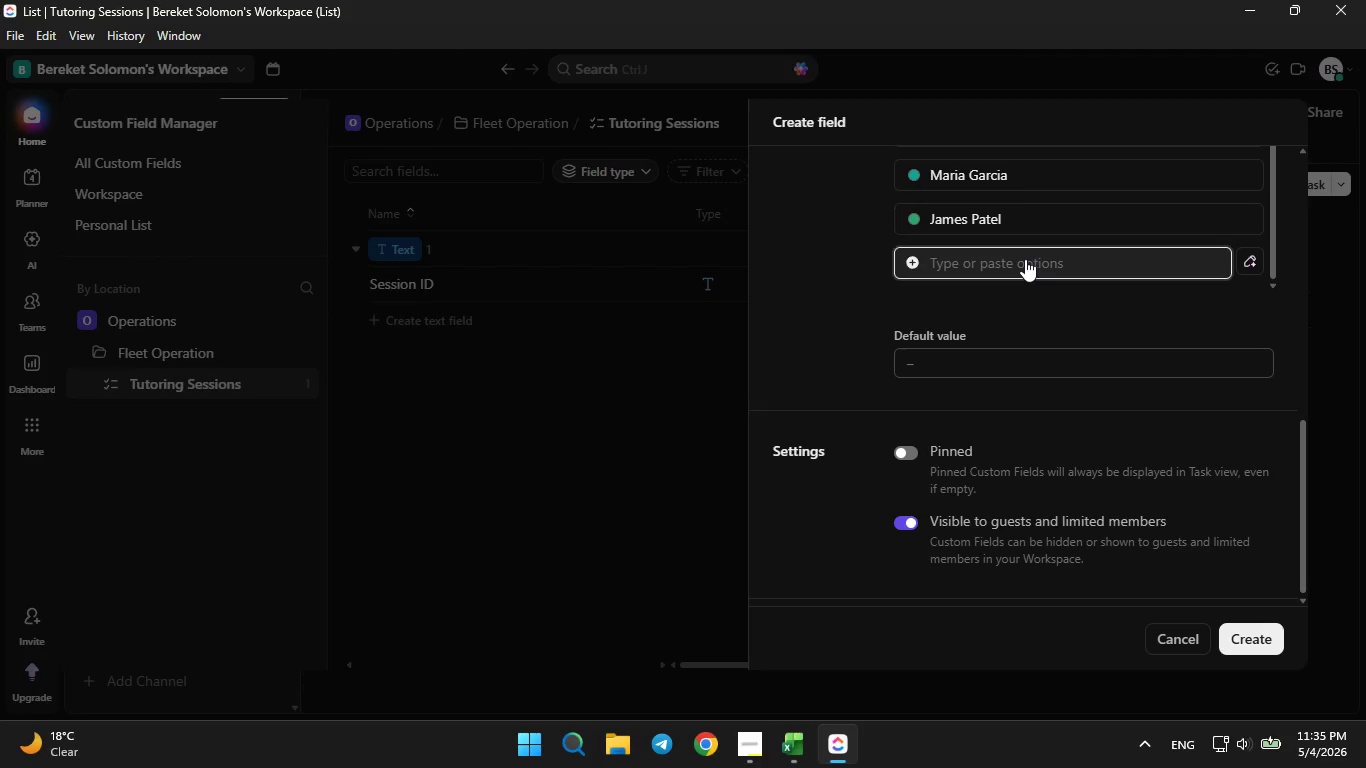 
left_click([1025, 259])
 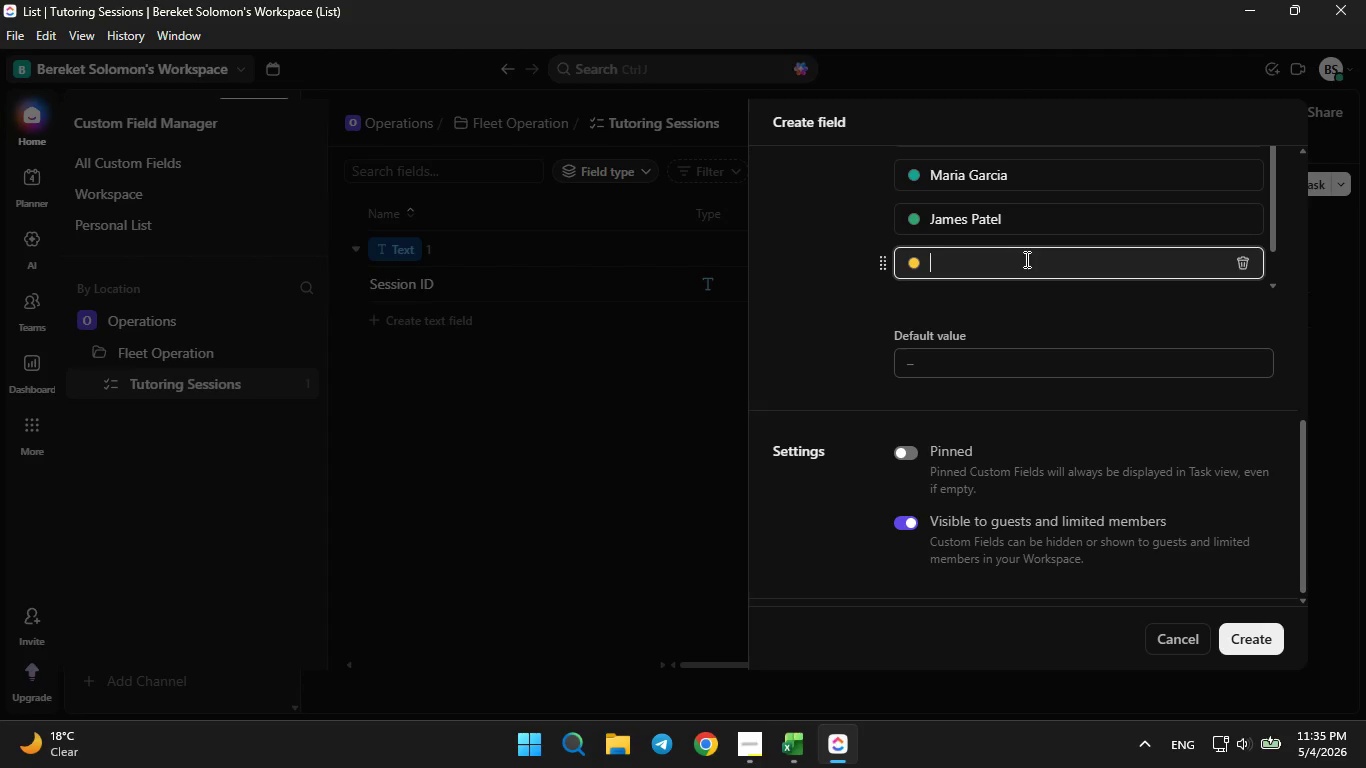 
type(Susan Hurt)
 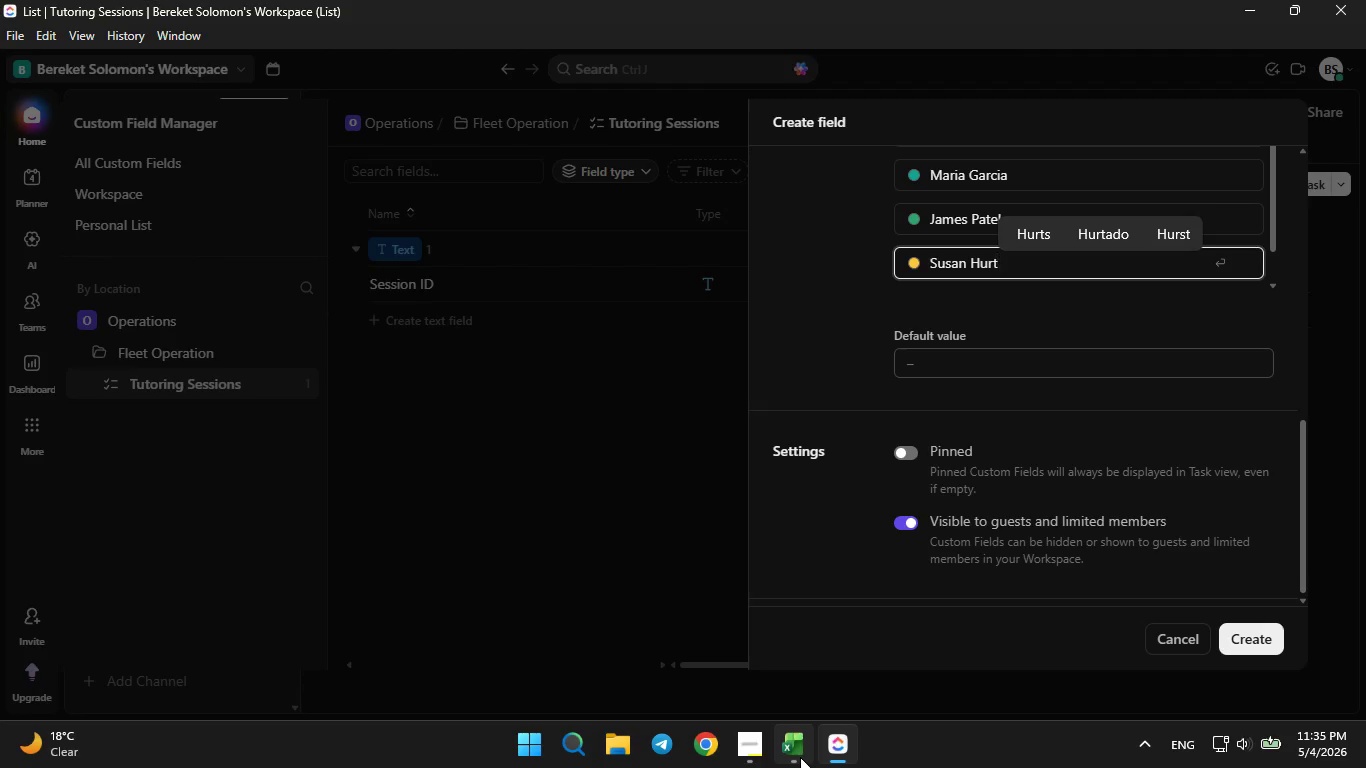 
left_click([800, 757])
 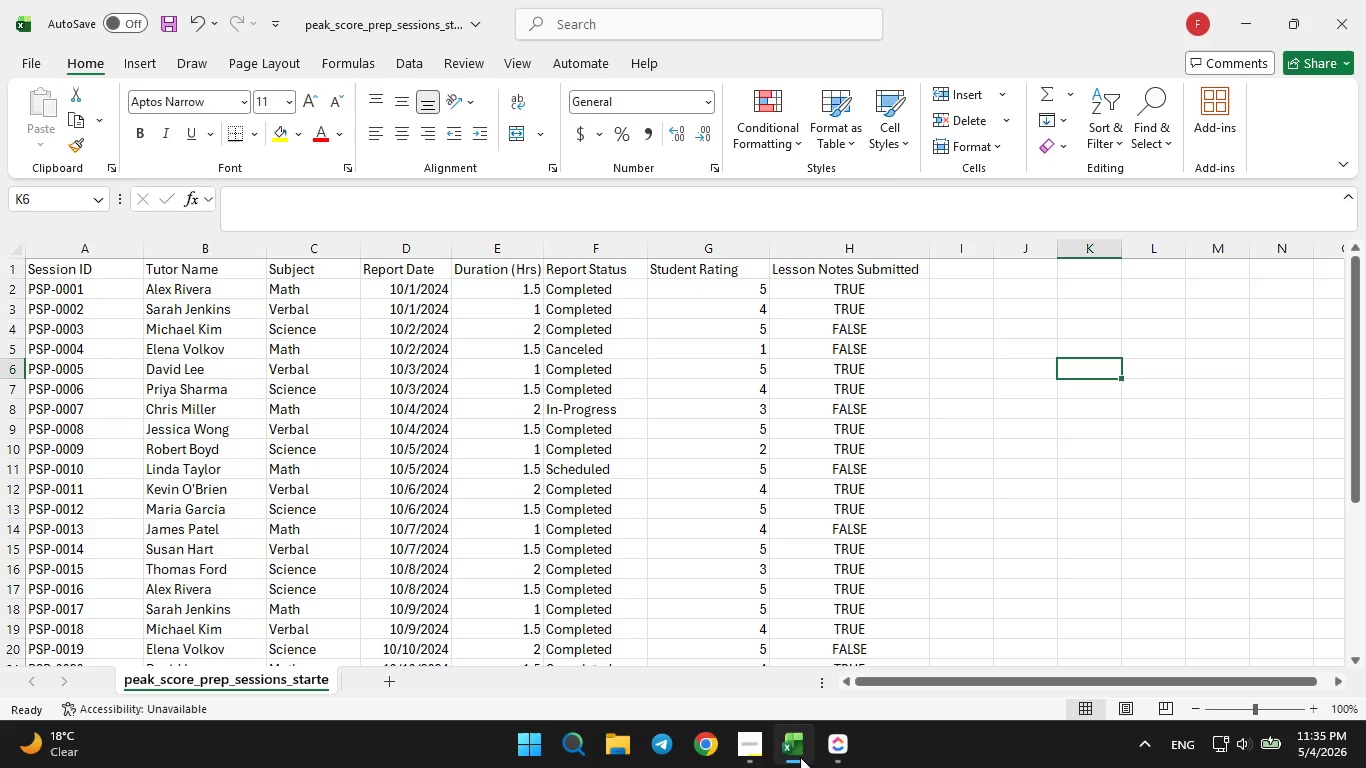 
left_click([800, 757])
 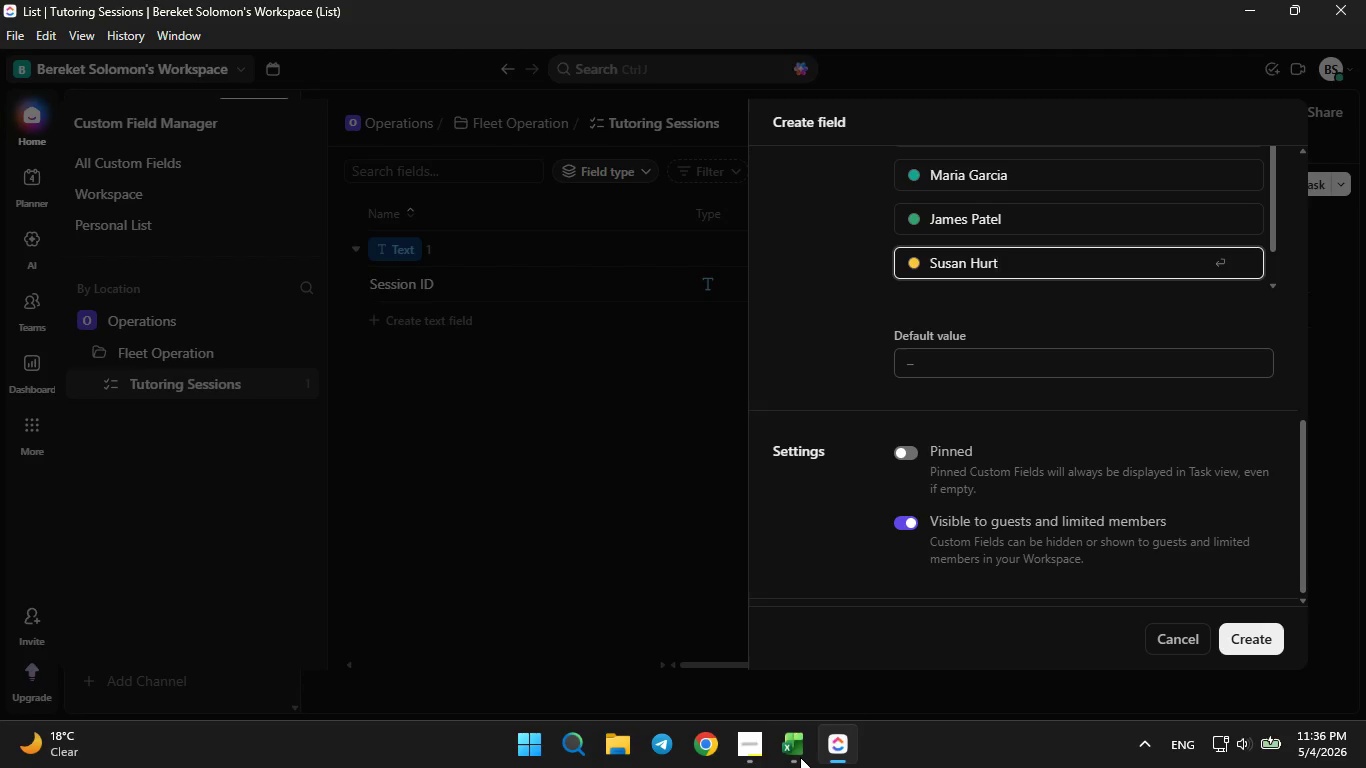 
key(ArrowLeft)
 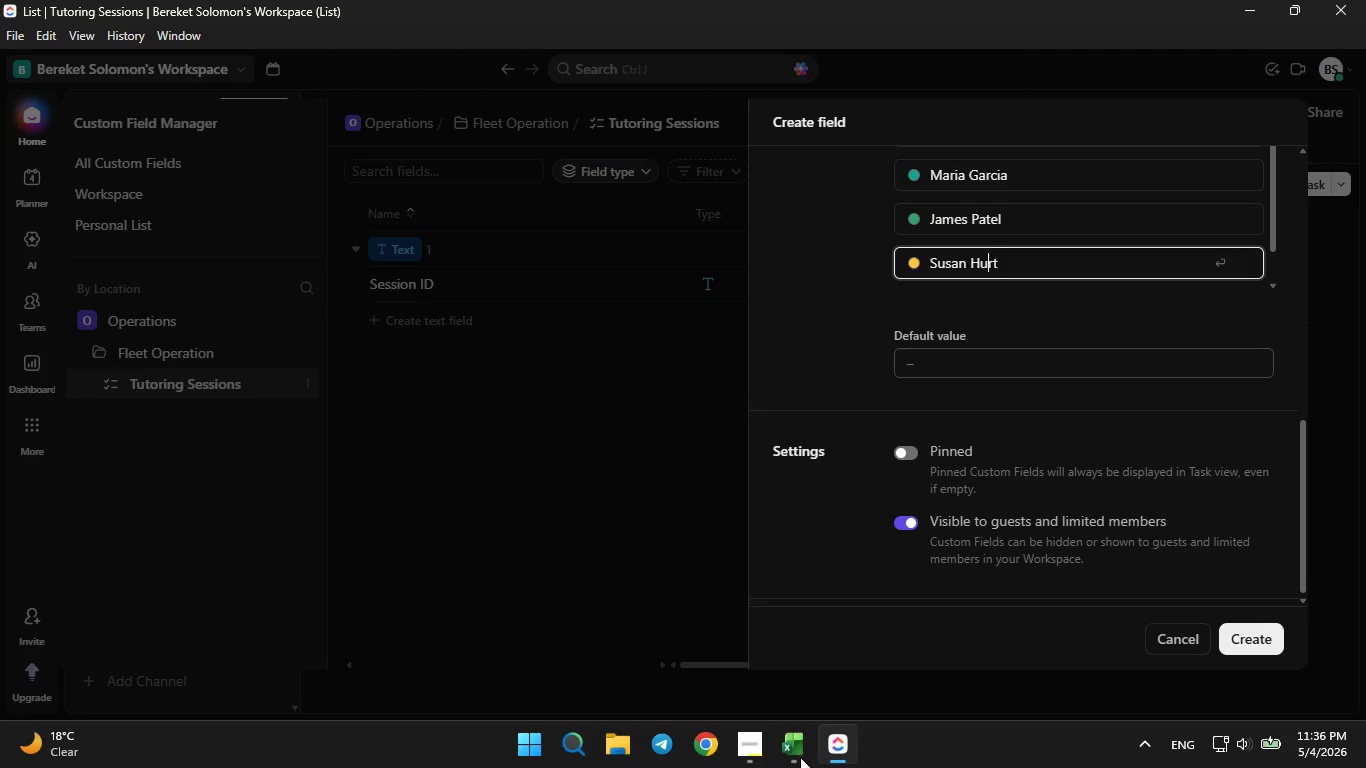 
key(ArrowLeft)
 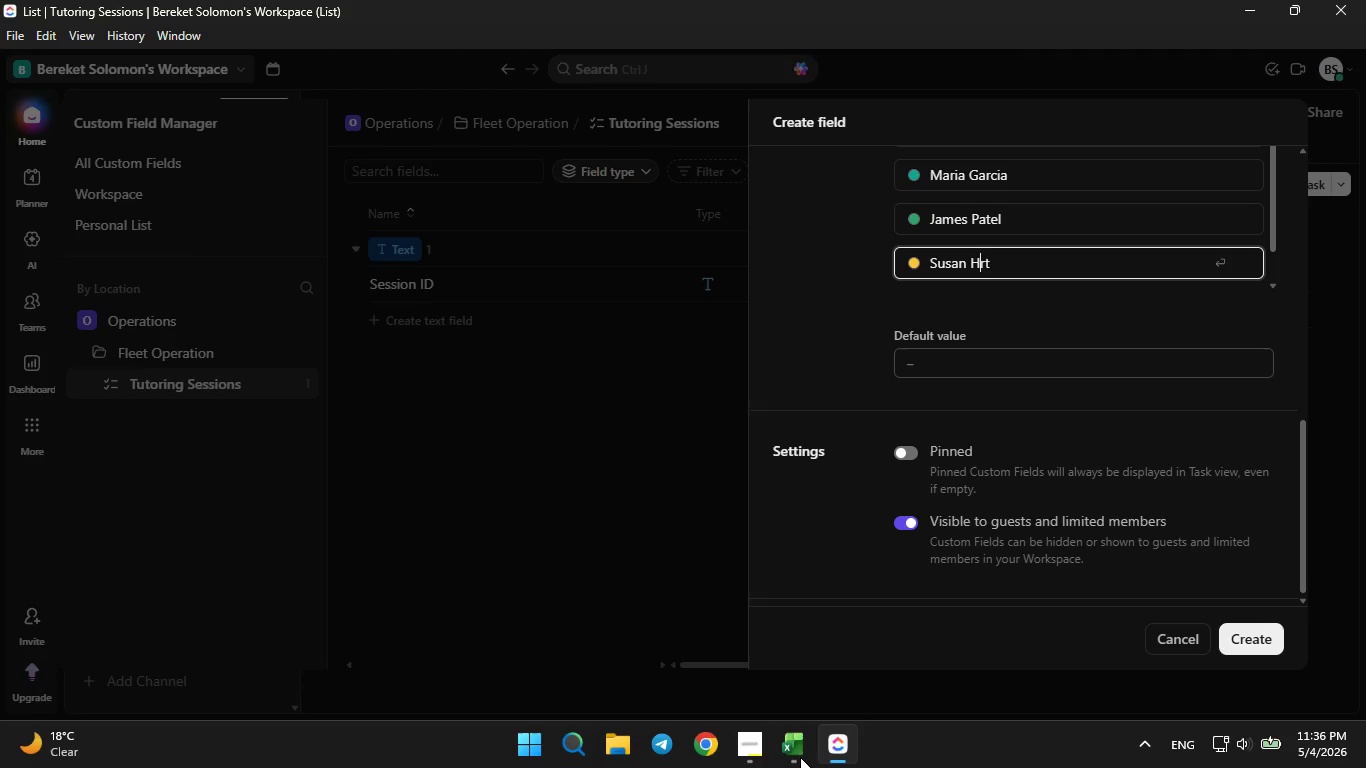 
key(Backspace)
 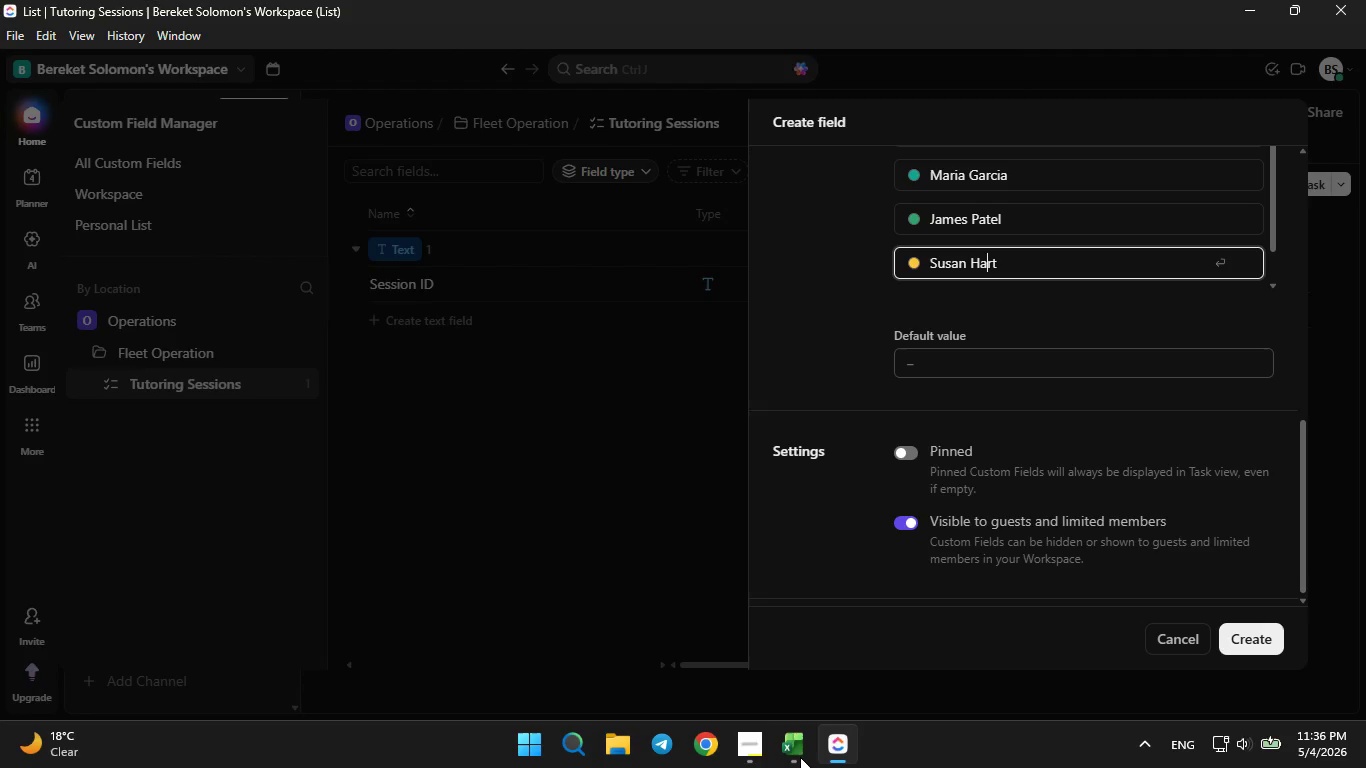 
key(A)
 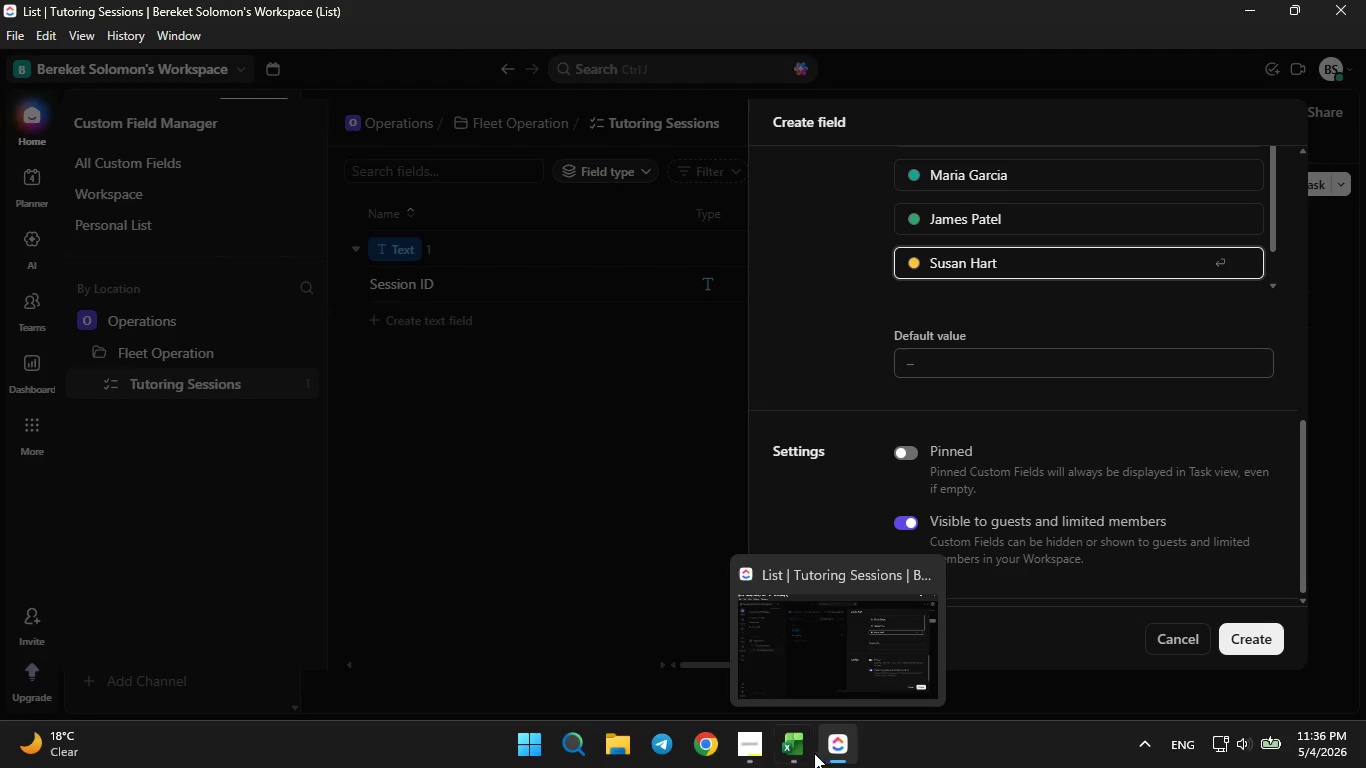 
left_click([804, 748])
 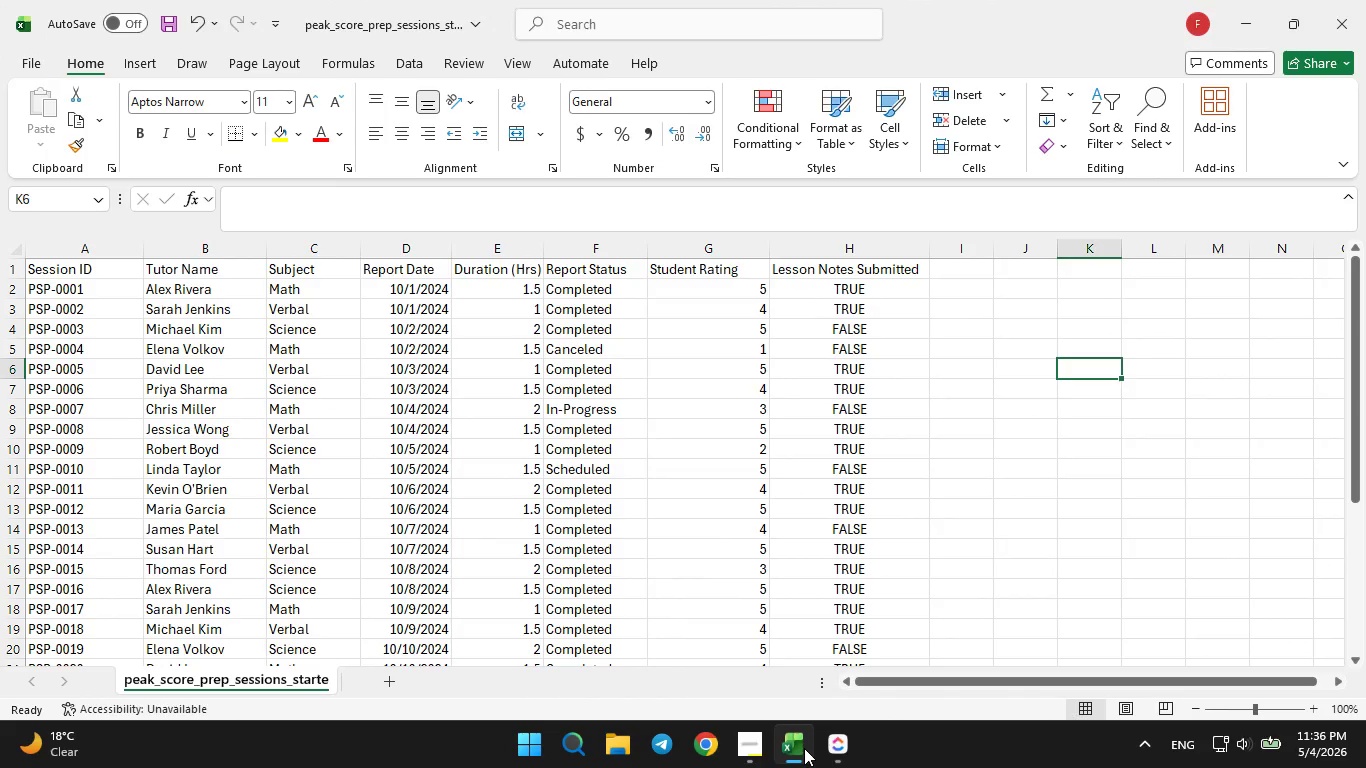 
left_click([804, 748])
 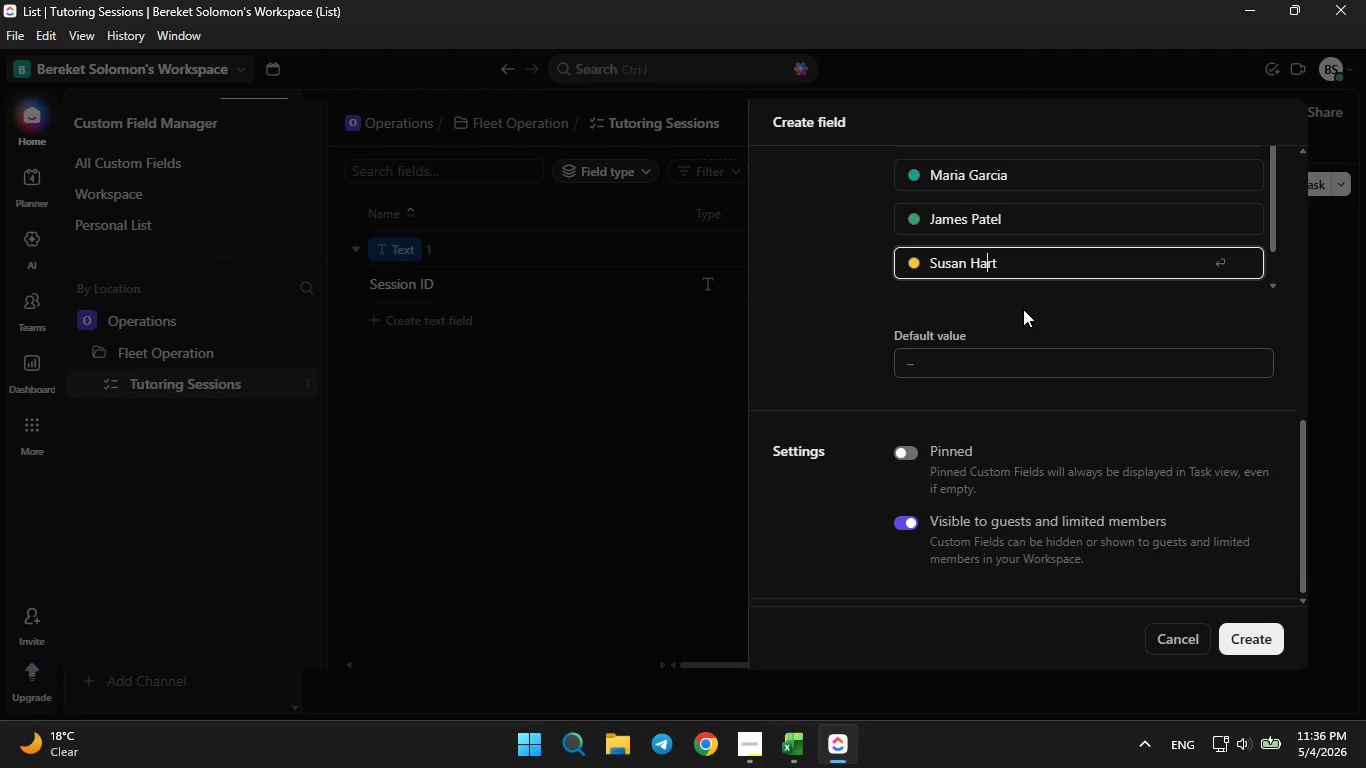 
scroll: coordinate [1025, 268], scroll_direction: down, amount: 3.0
 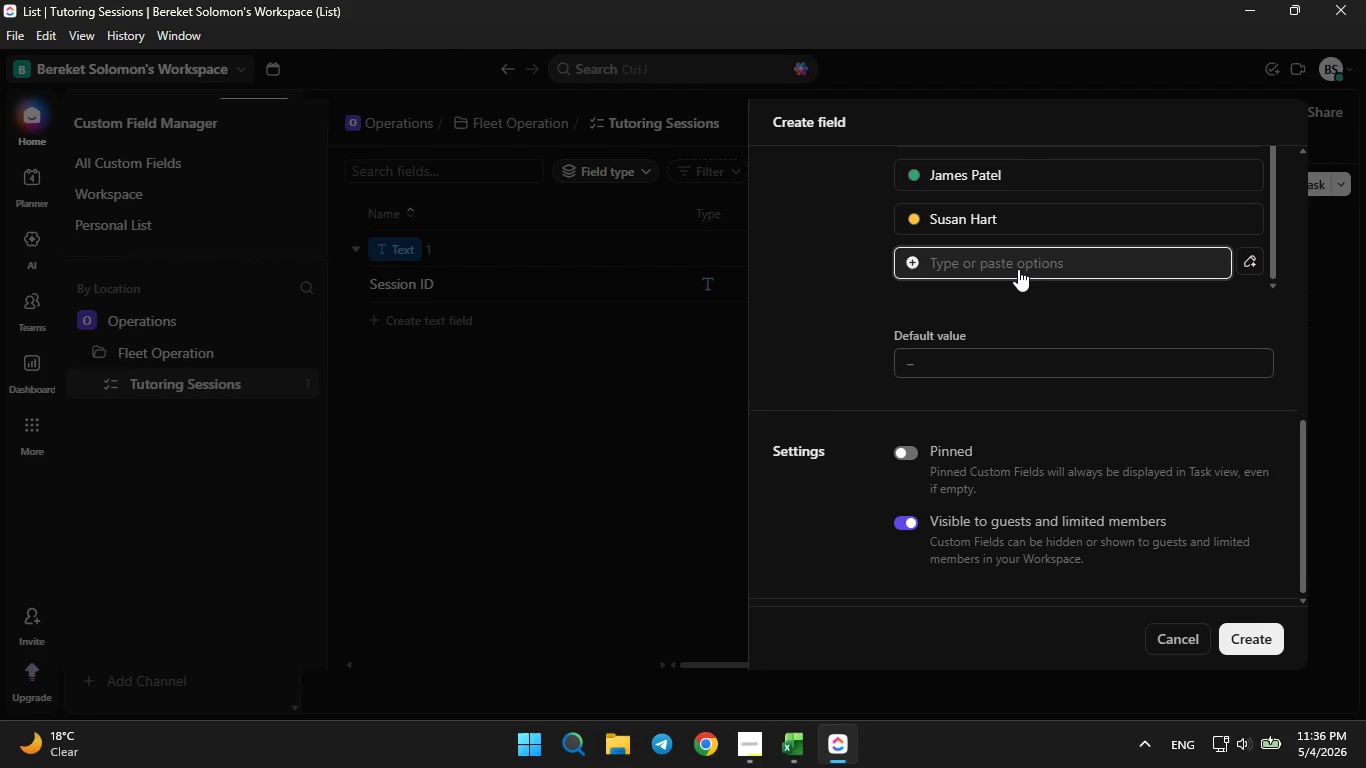 
left_click([1018, 269])
 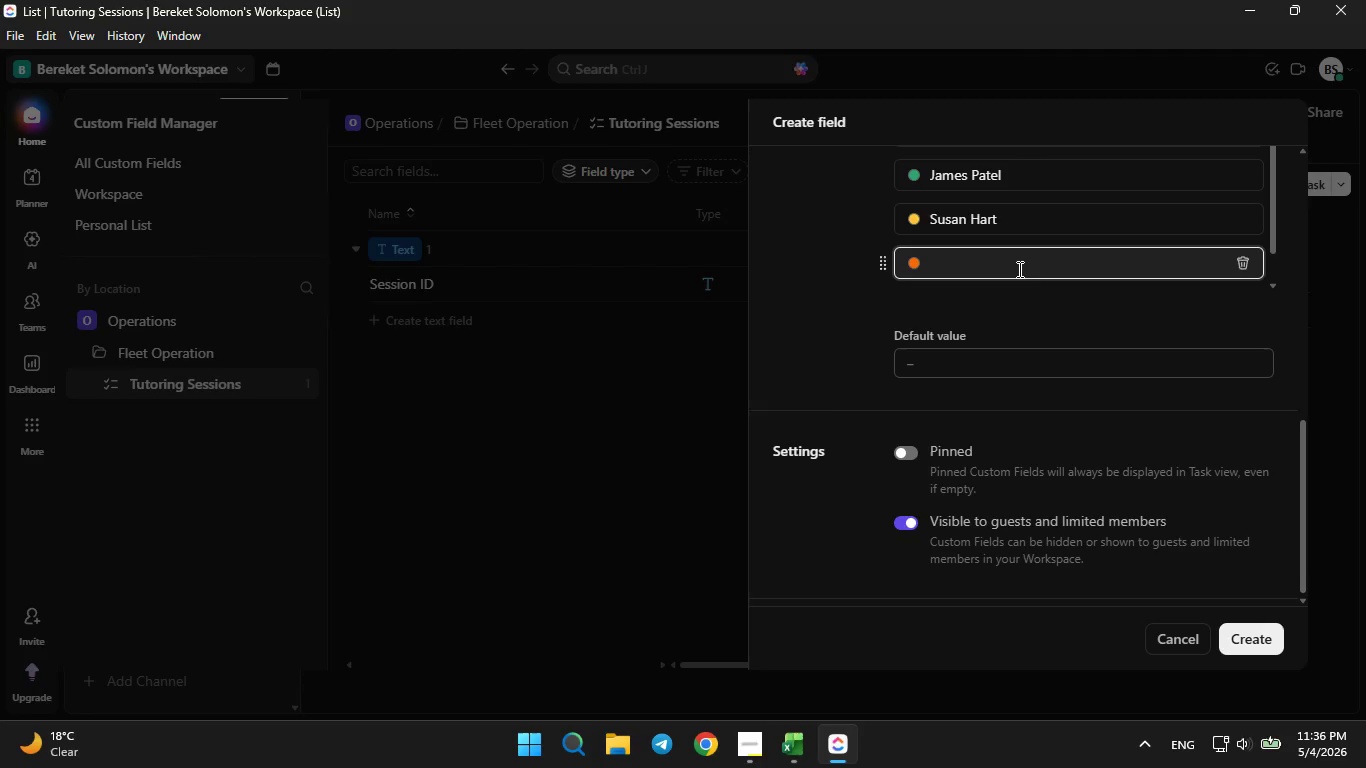 
type(Thomas Ford)
 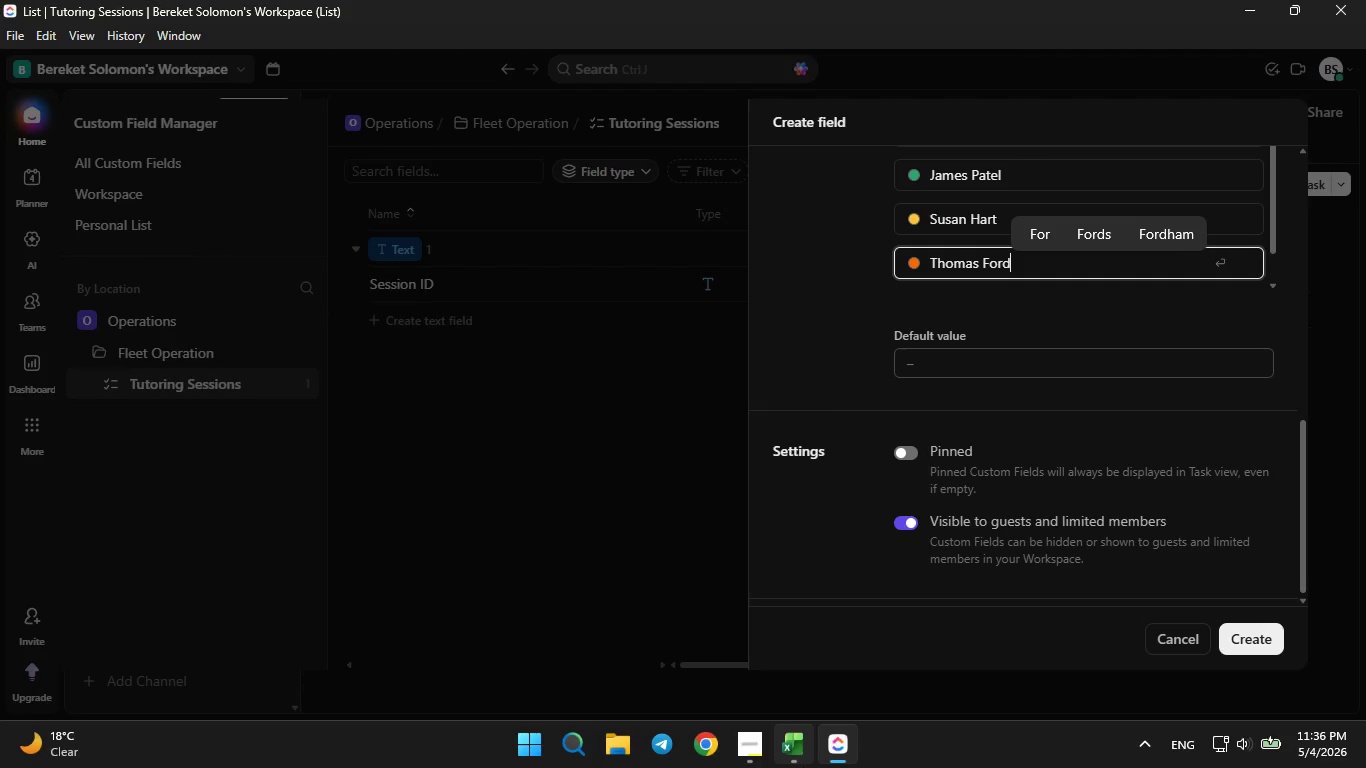 
left_click([803, 767])
 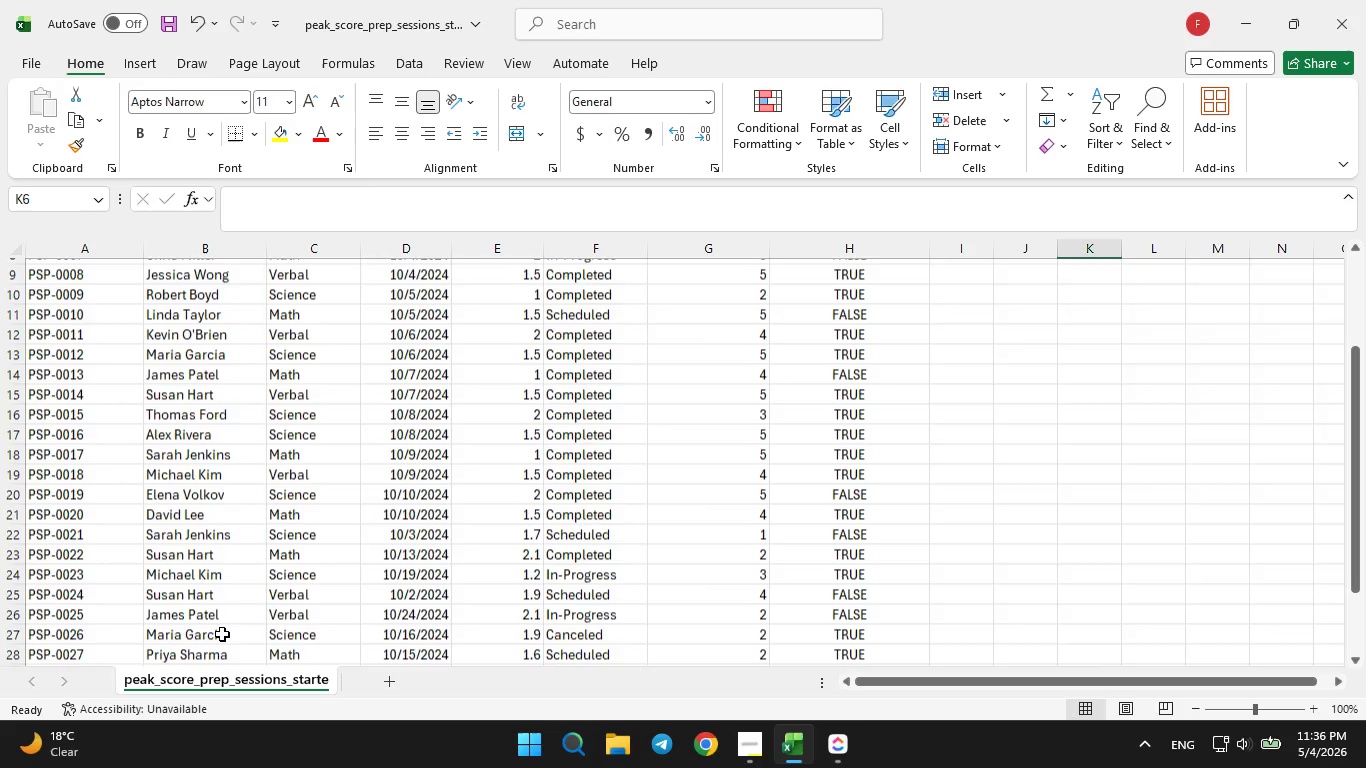 
wait(29.64)
 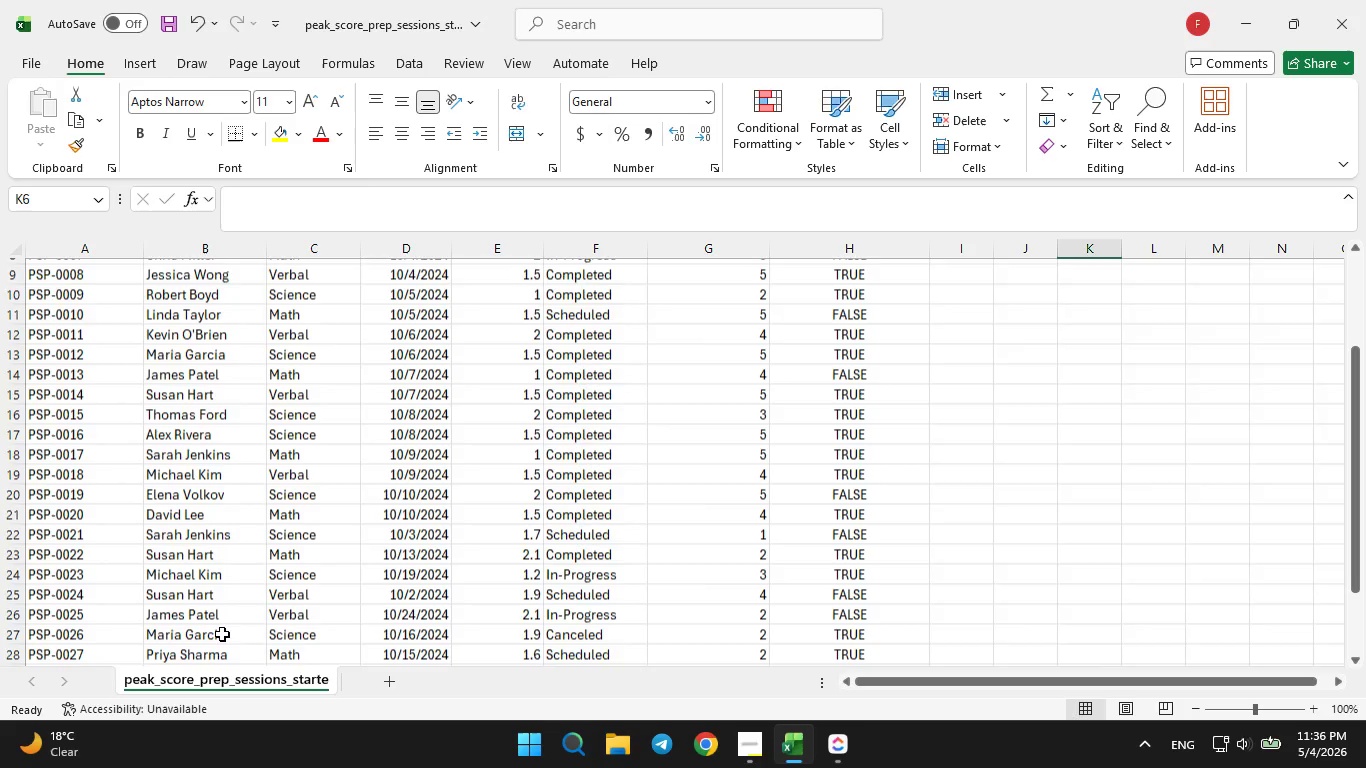 
left_click([850, 748])
 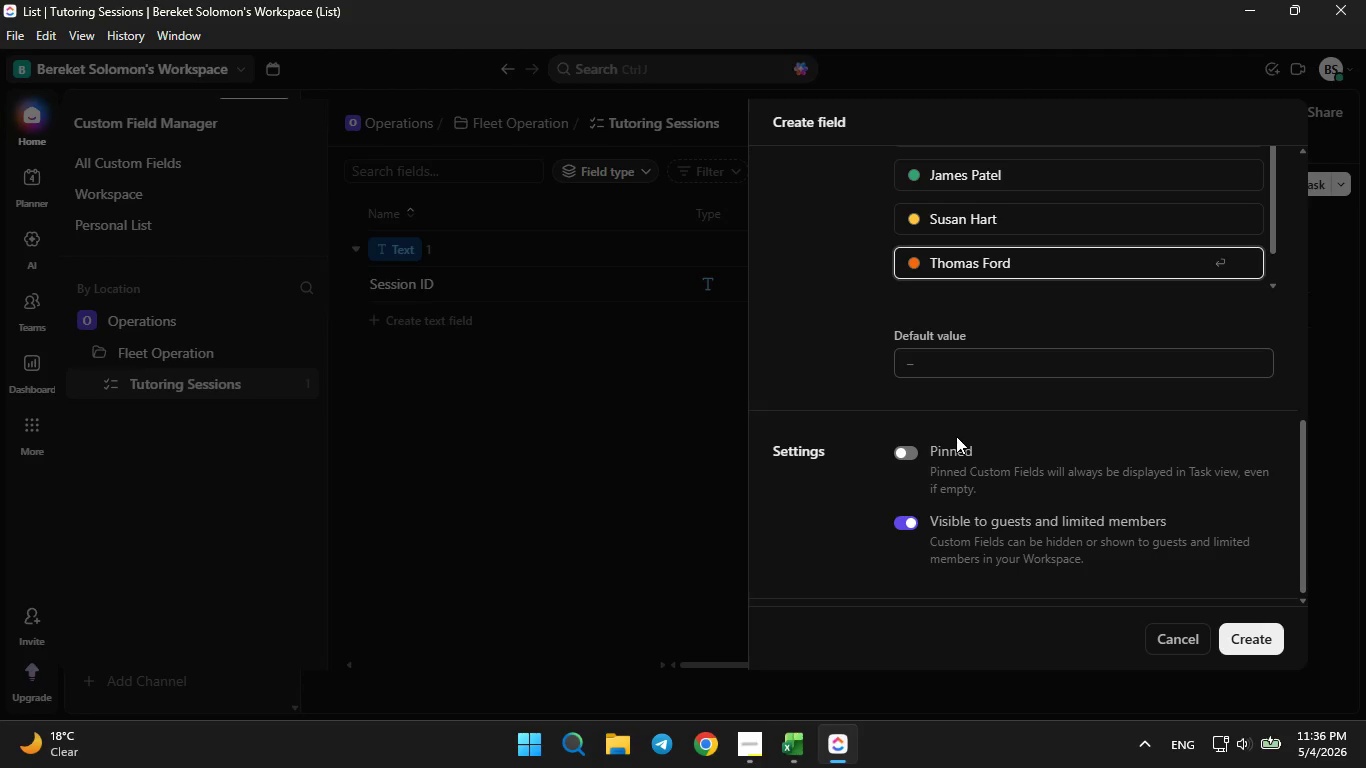 
scroll: coordinate [956, 436], scroll_direction: up, amount: 2.0
 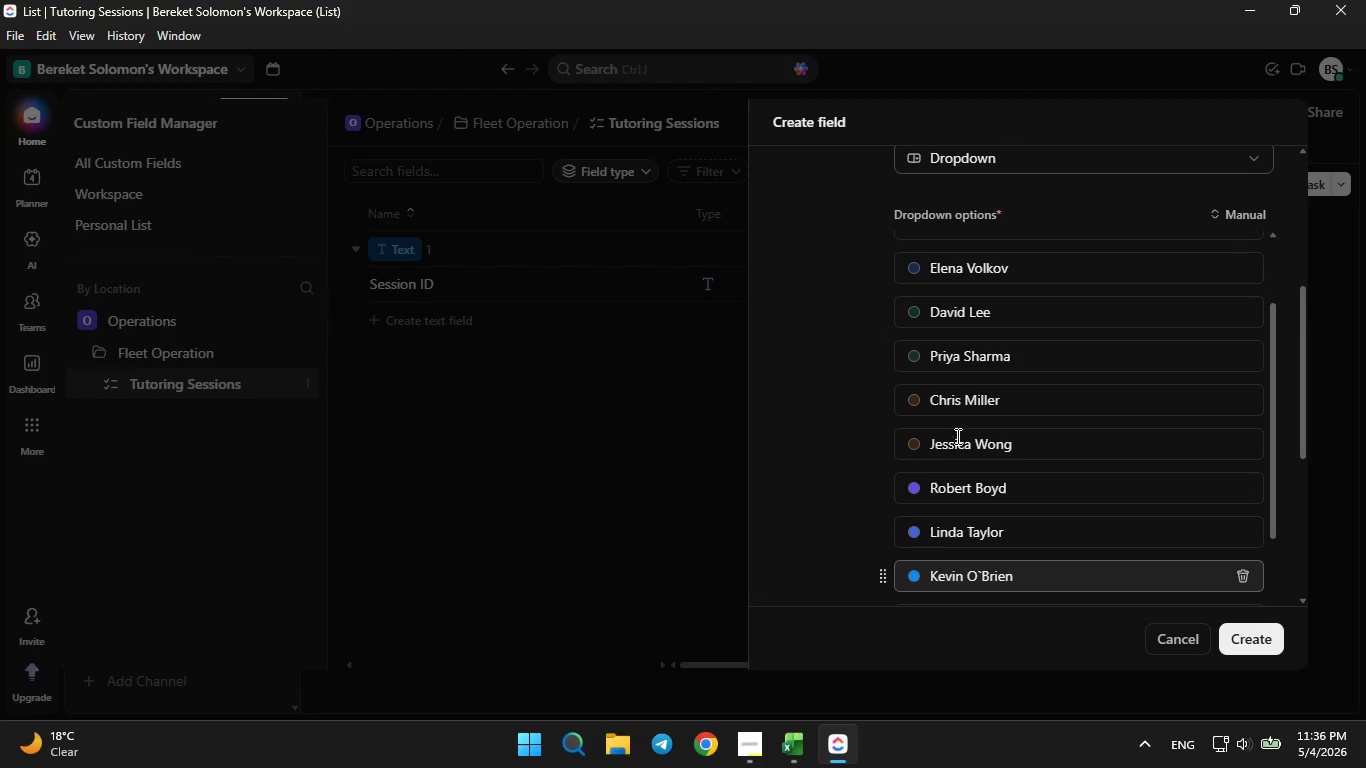 
left_click([920, 246])
 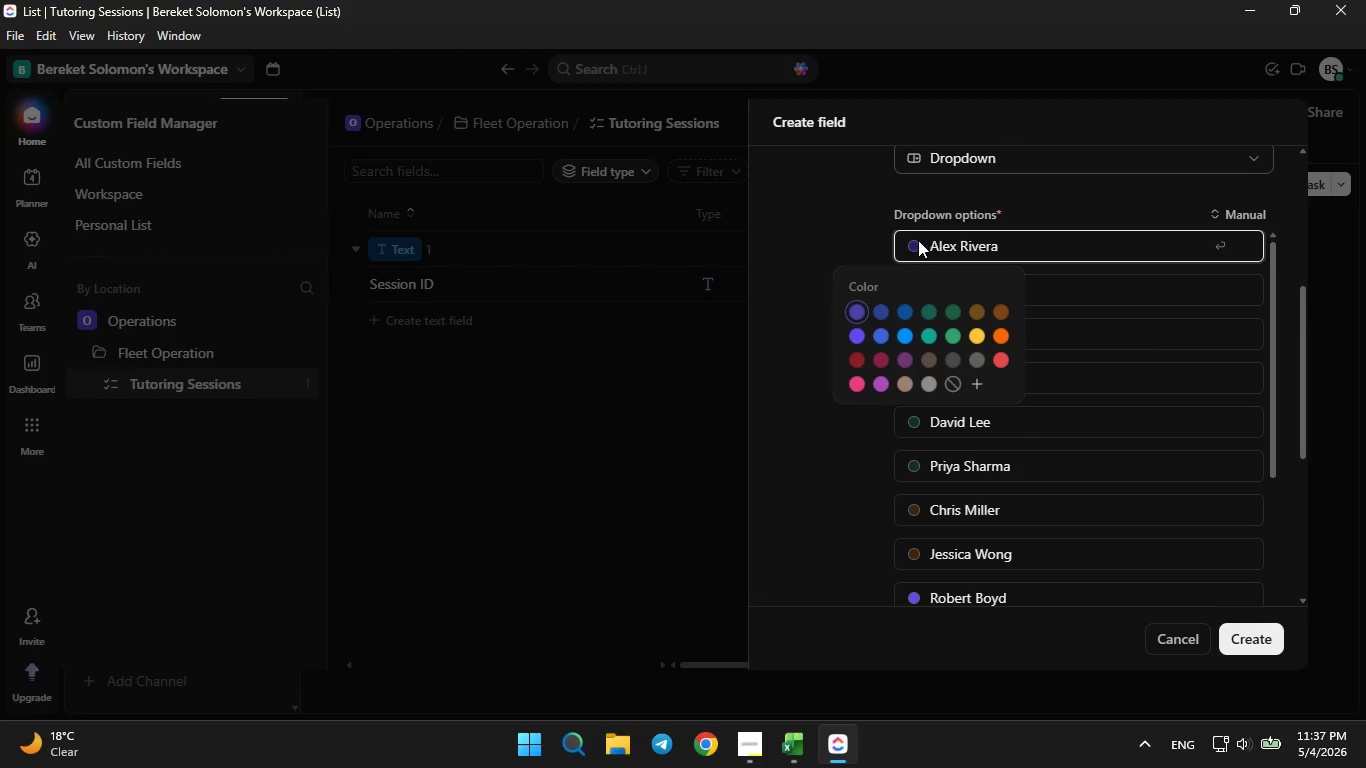 
left_click([918, 239])
 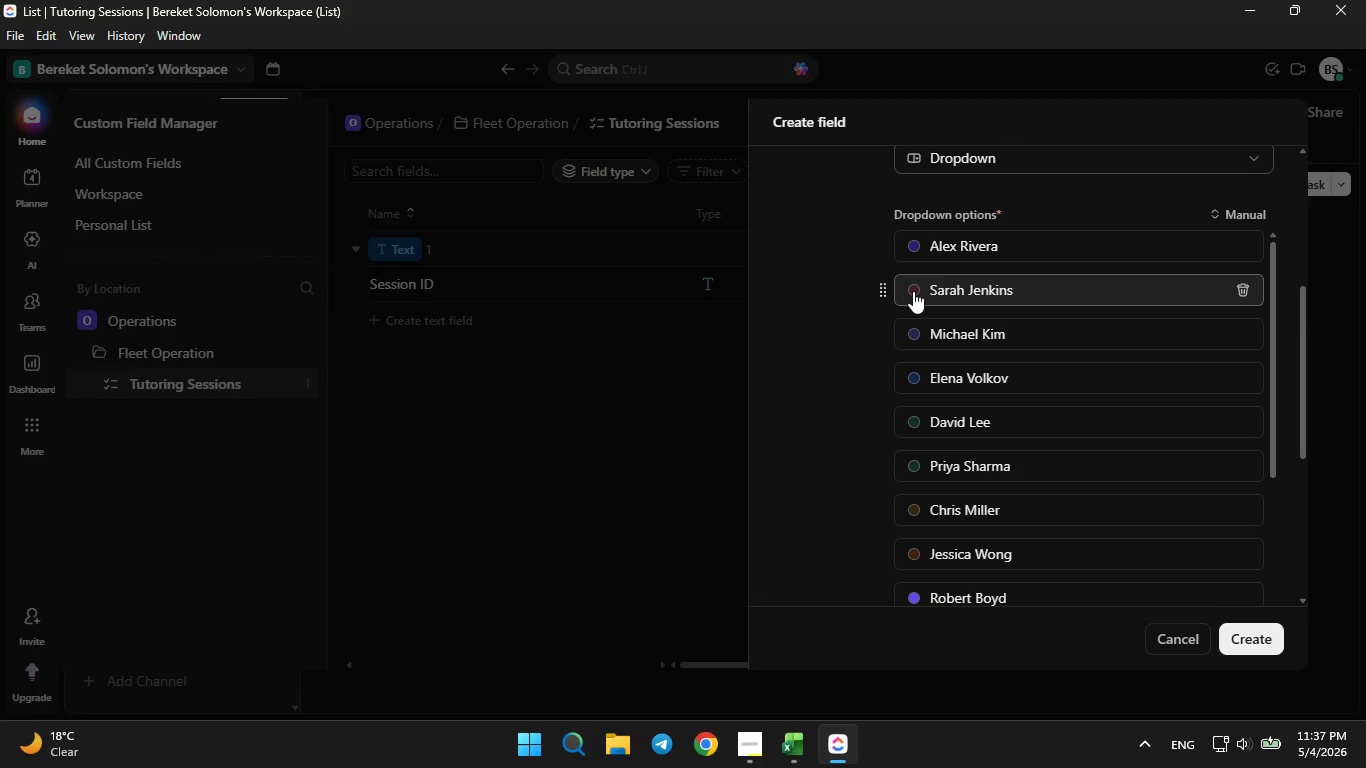 
double_click([916, 288])
 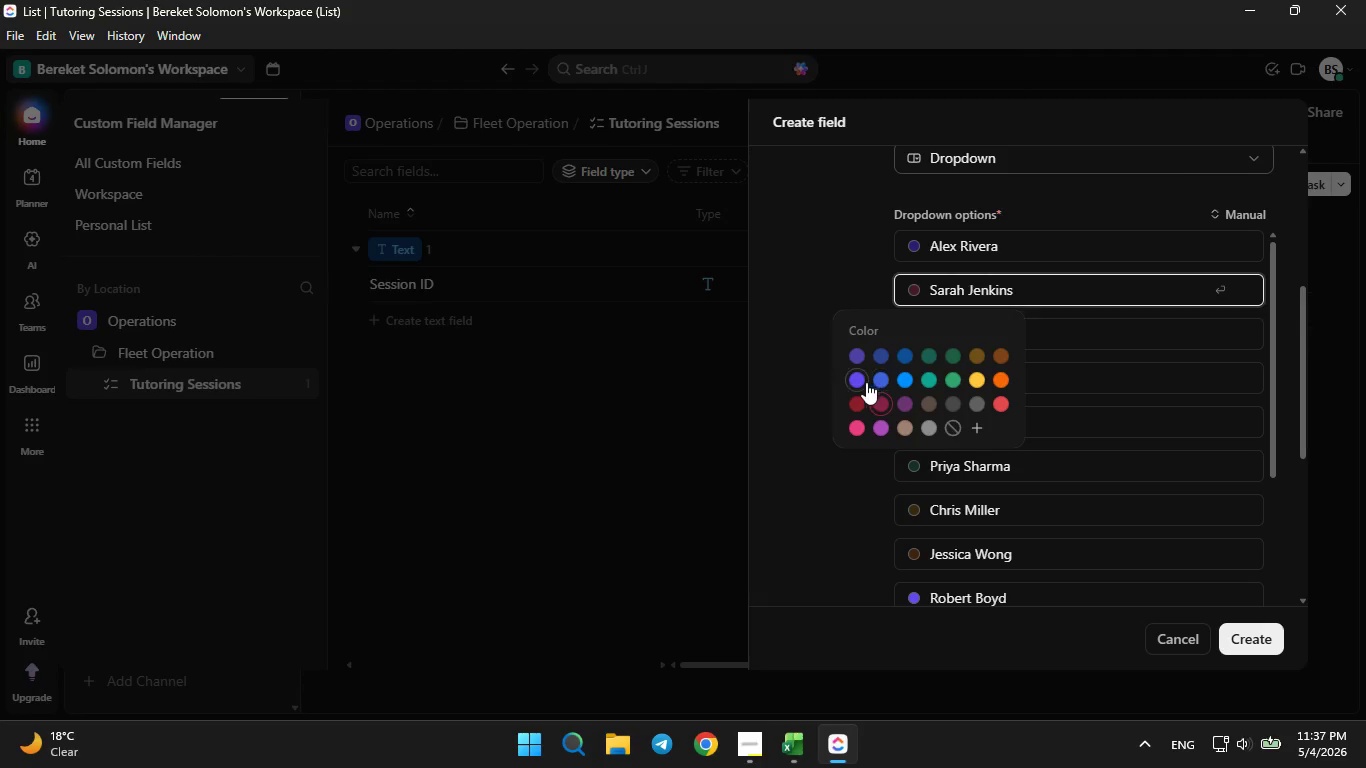 
left_click([861, 382])
 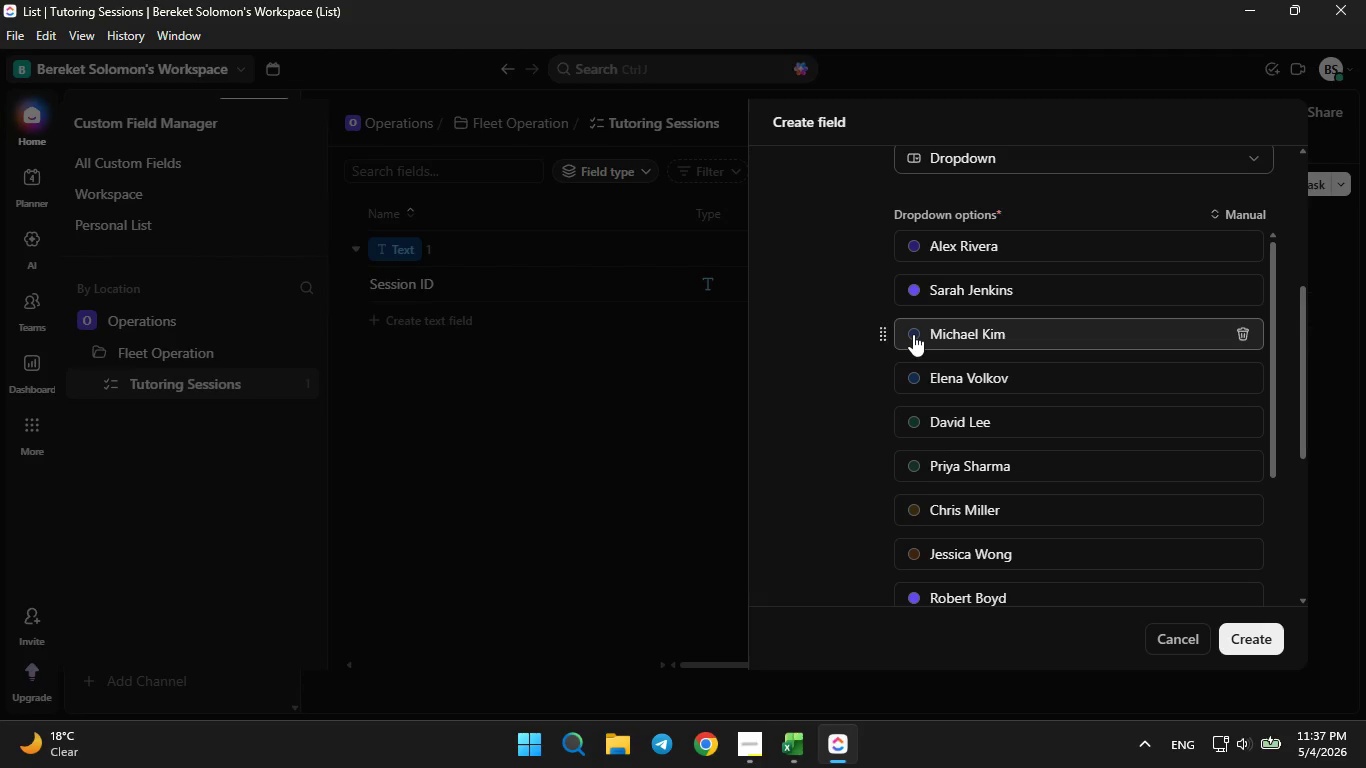 
double_click([913, 335])
 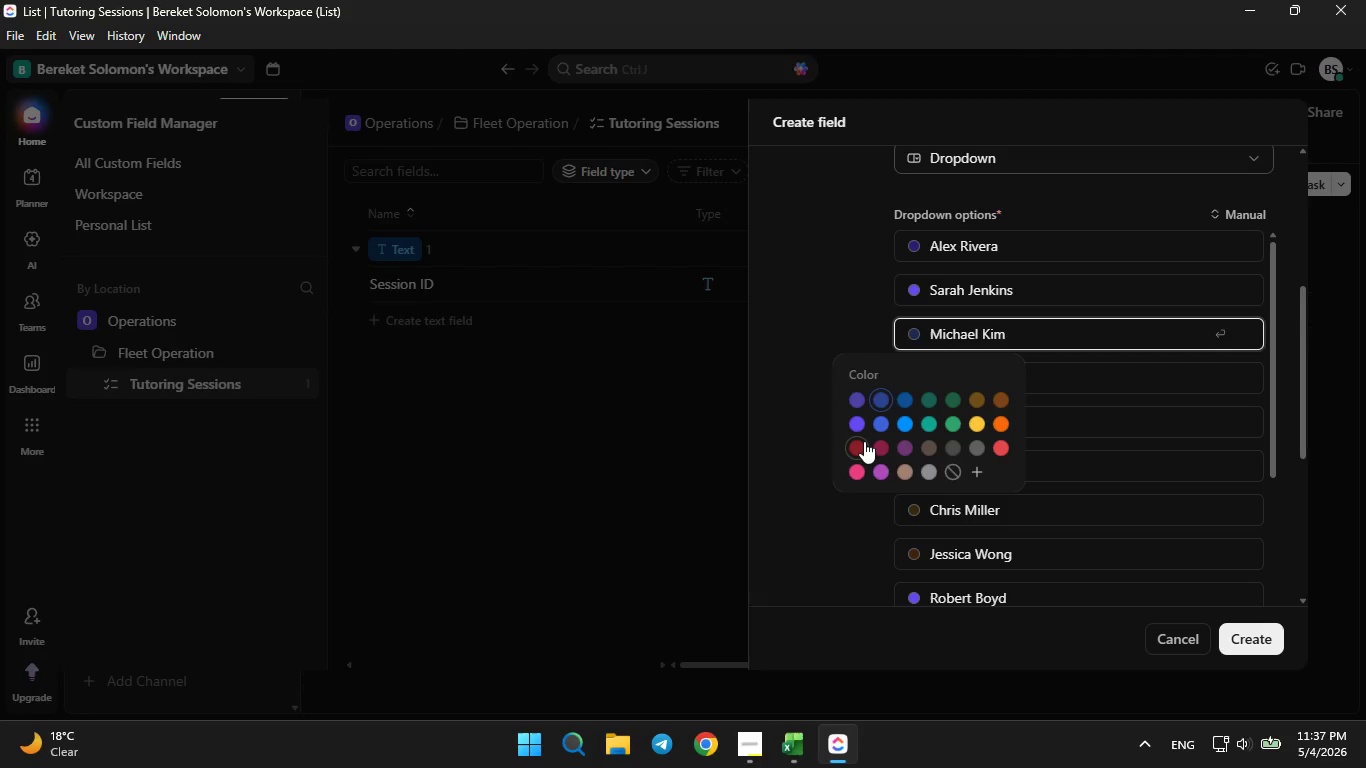 
left_click([864, 444])
 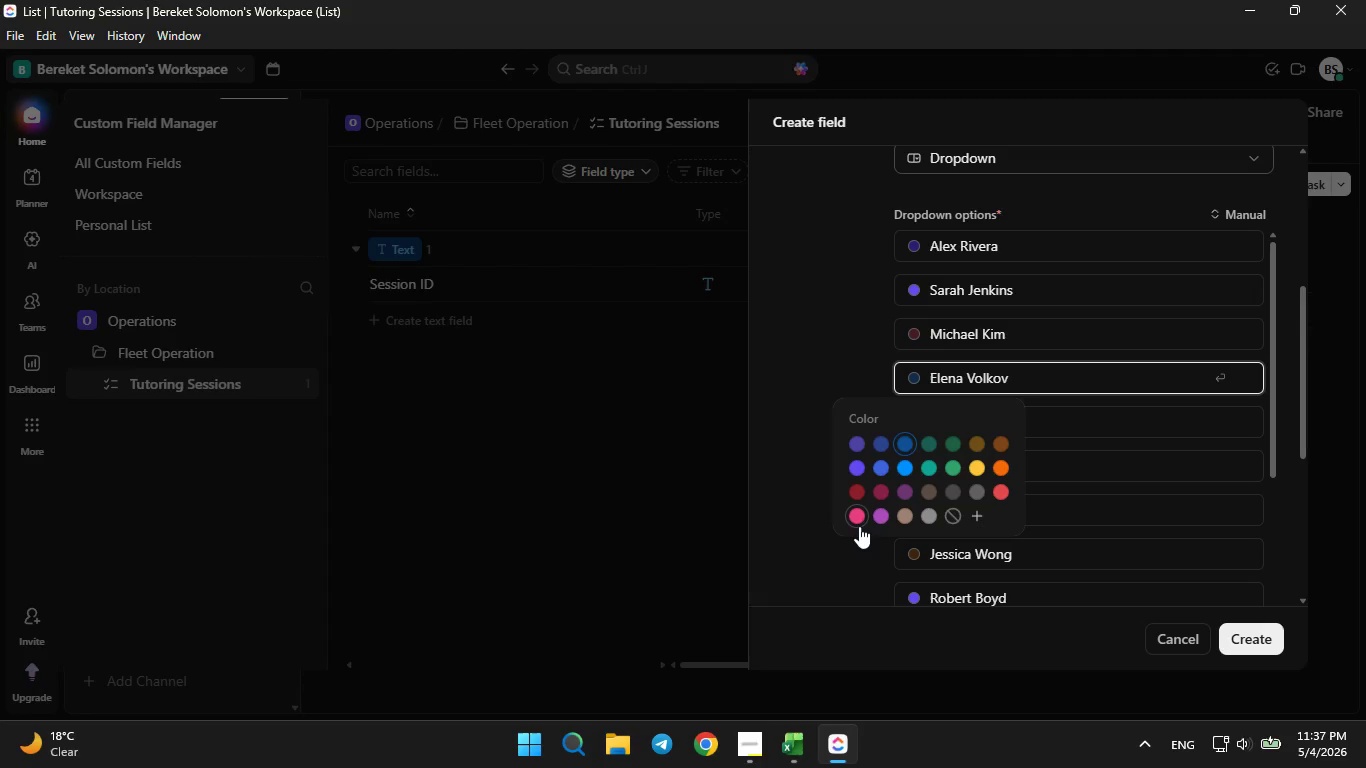 
left_click([855, 517])
 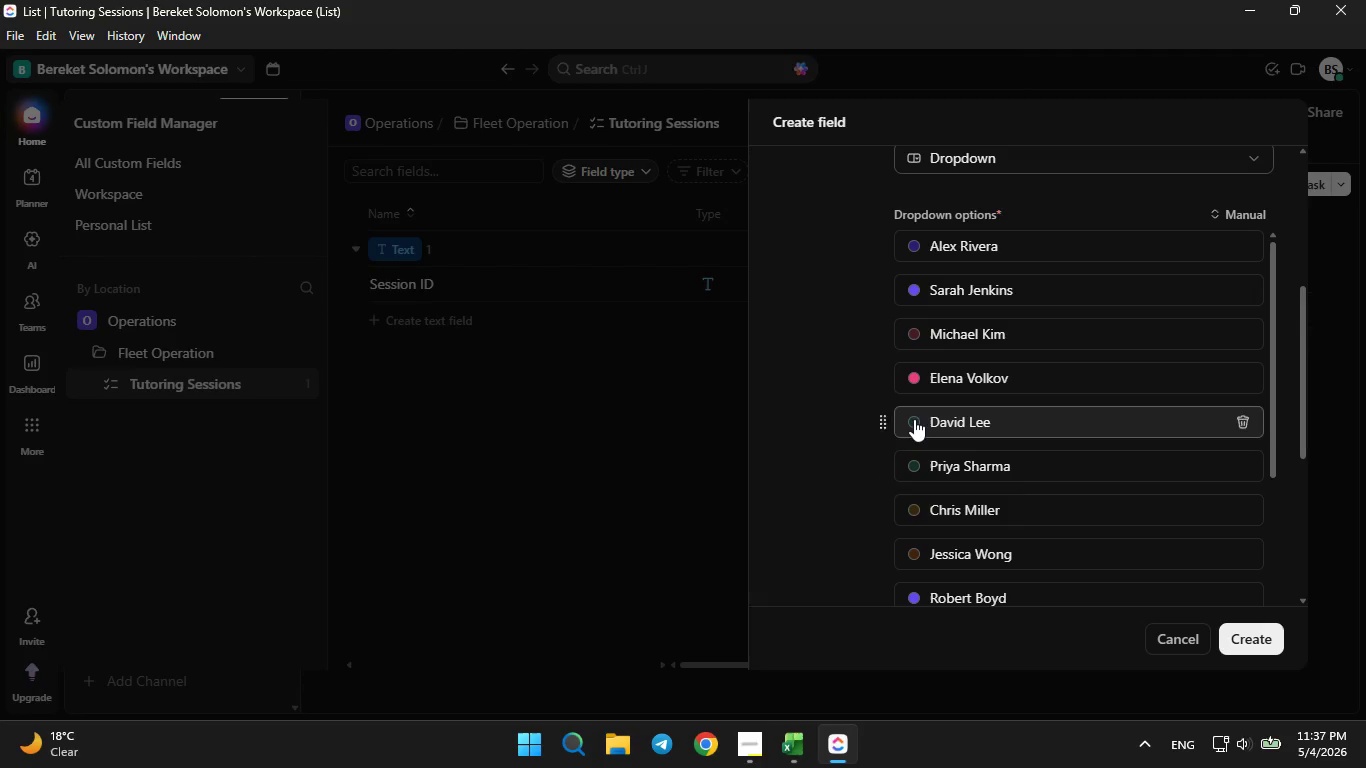 
left_click([914, 419])
 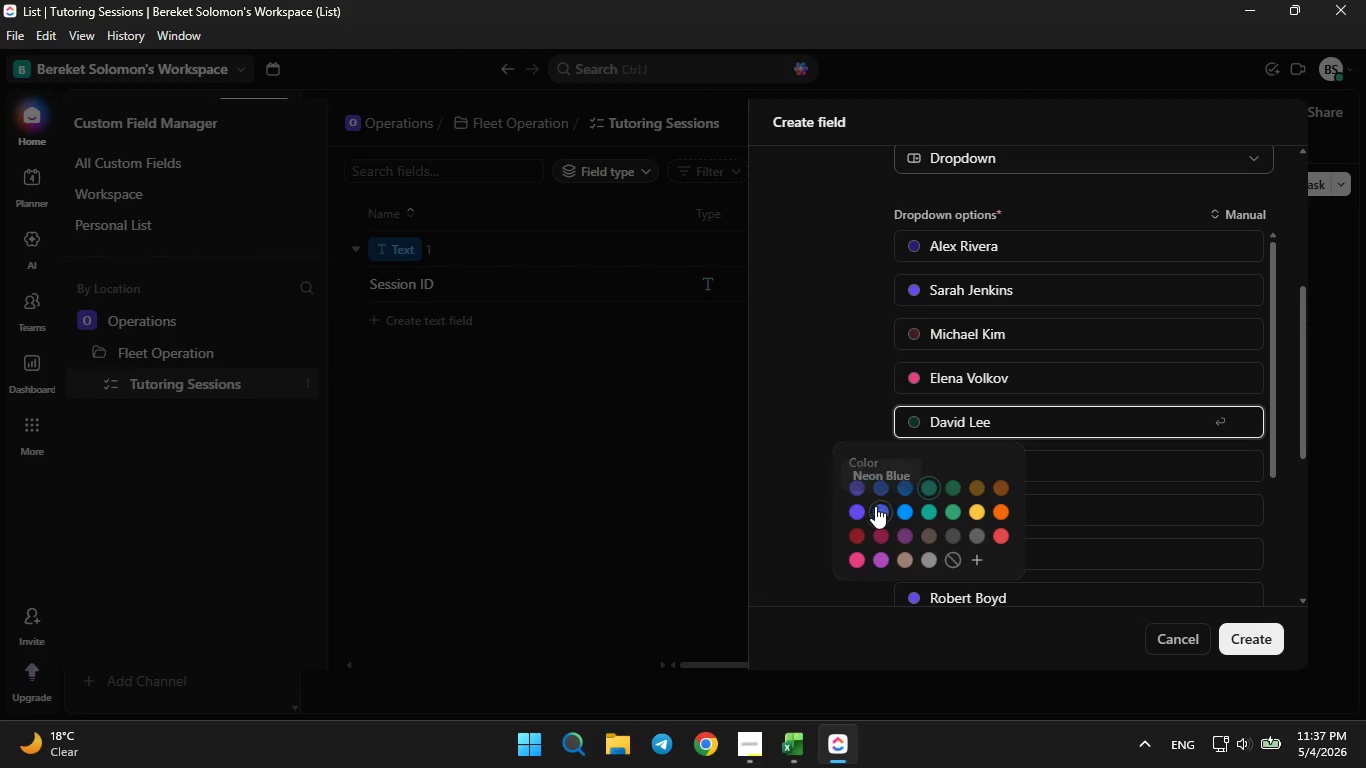 
left_click([875, 506])
 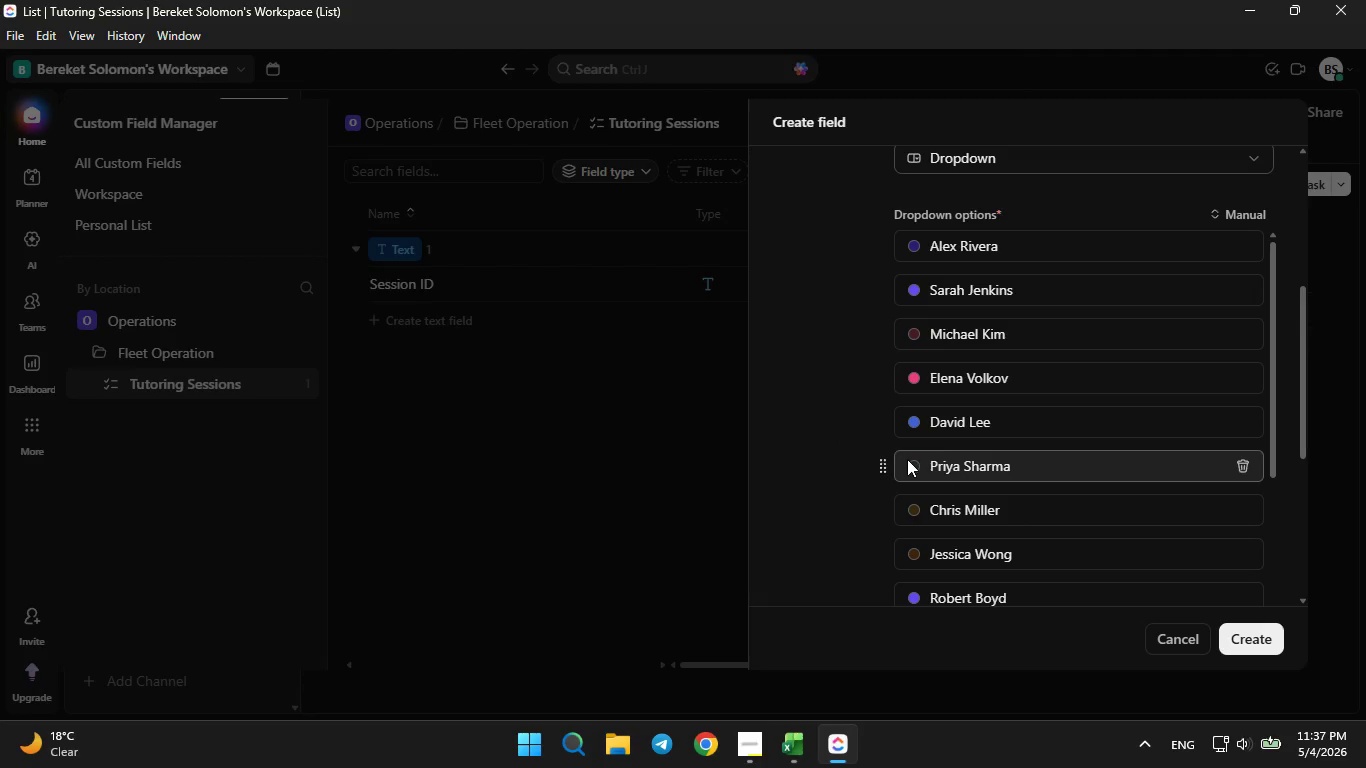 
left_click([907, 459])
 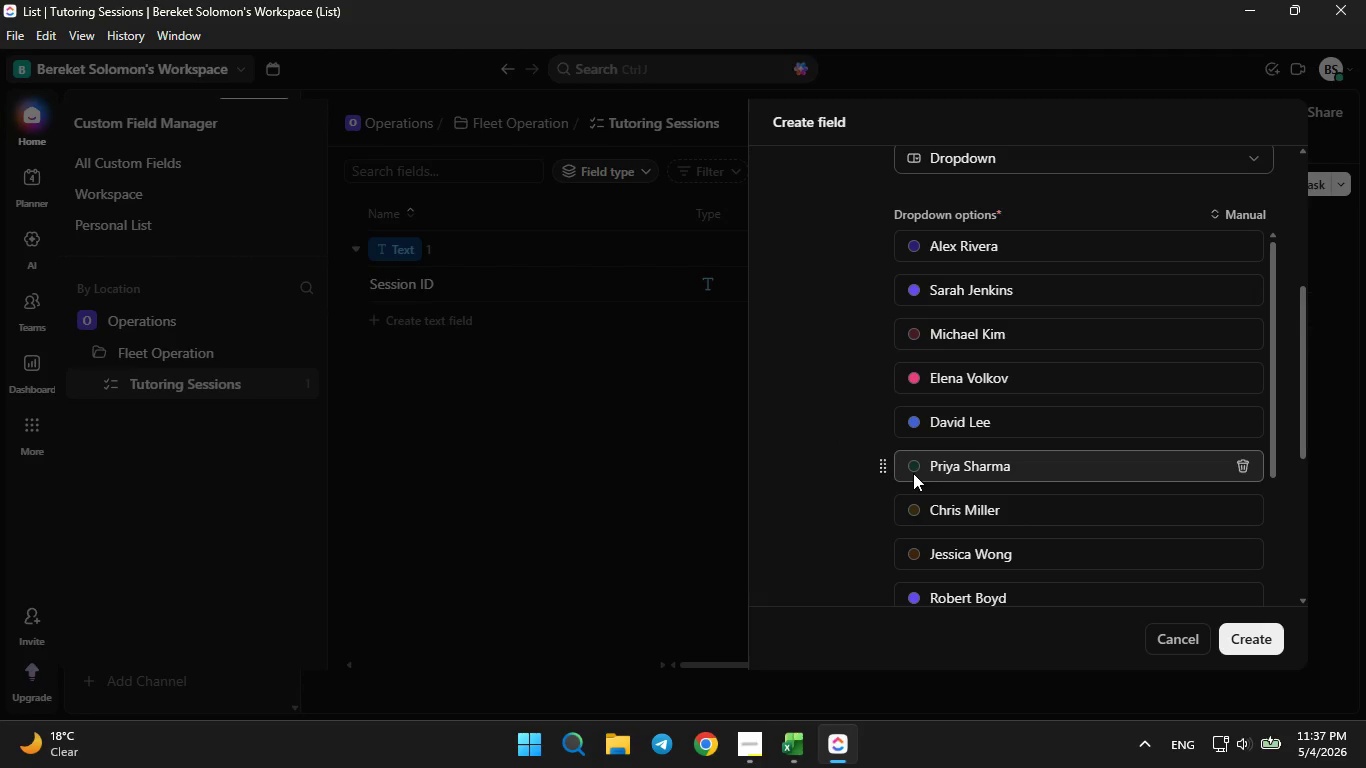 
triple_click([913, 473])
 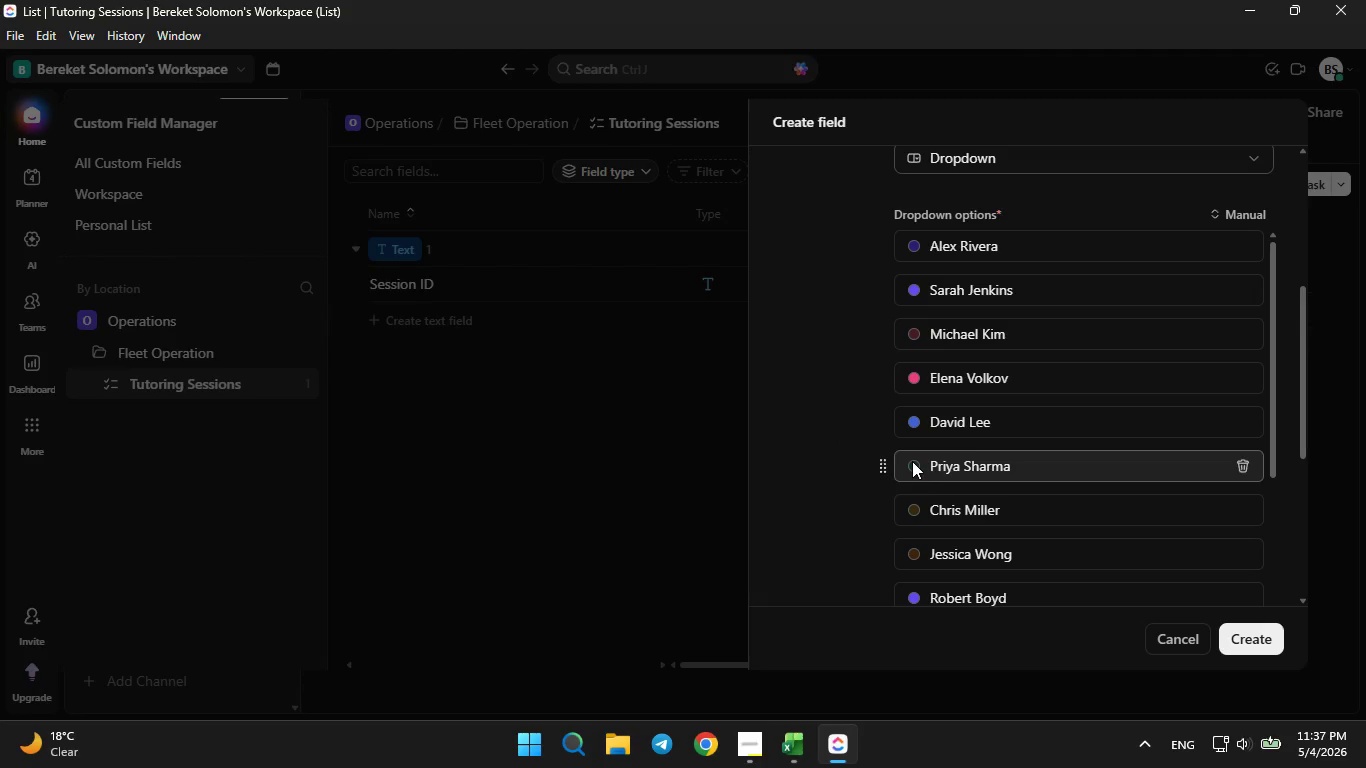 
triple_click([912, 461])
 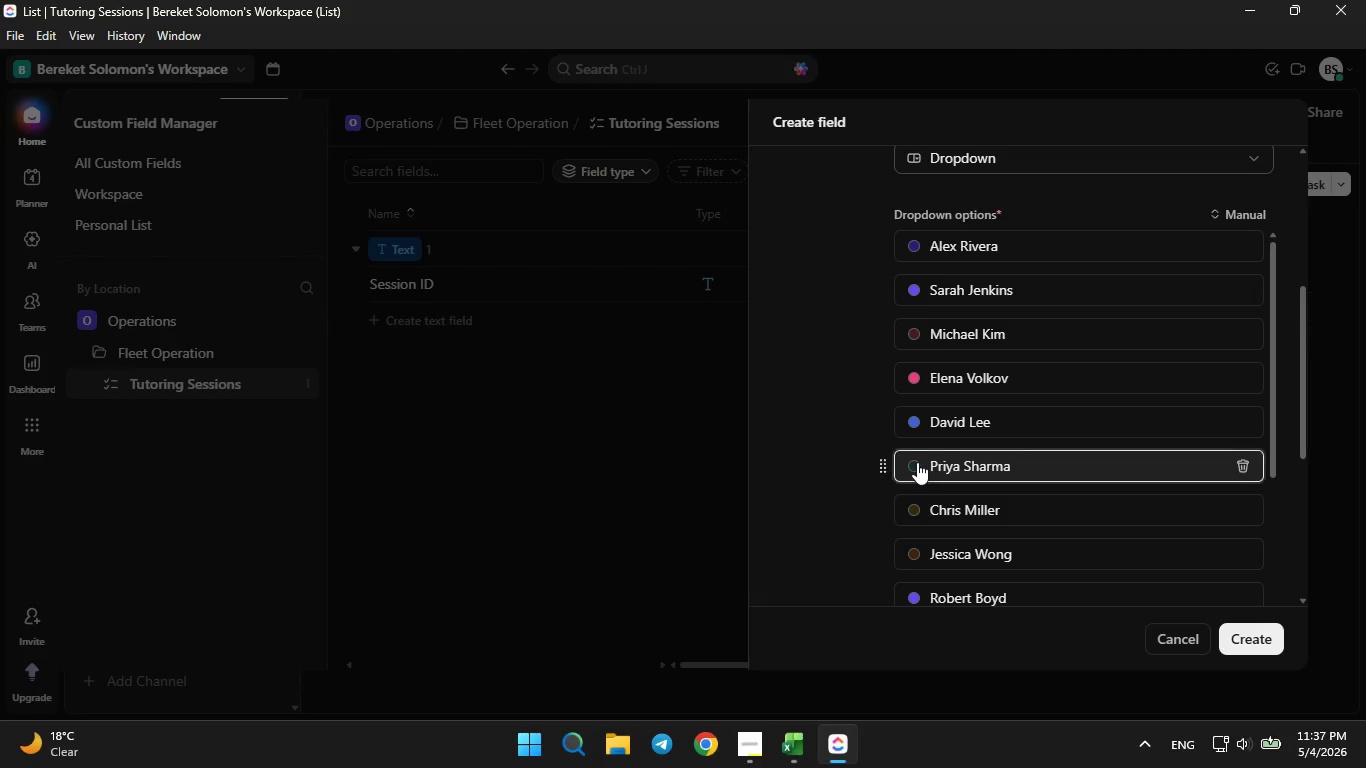 
left_click([917, 462])
 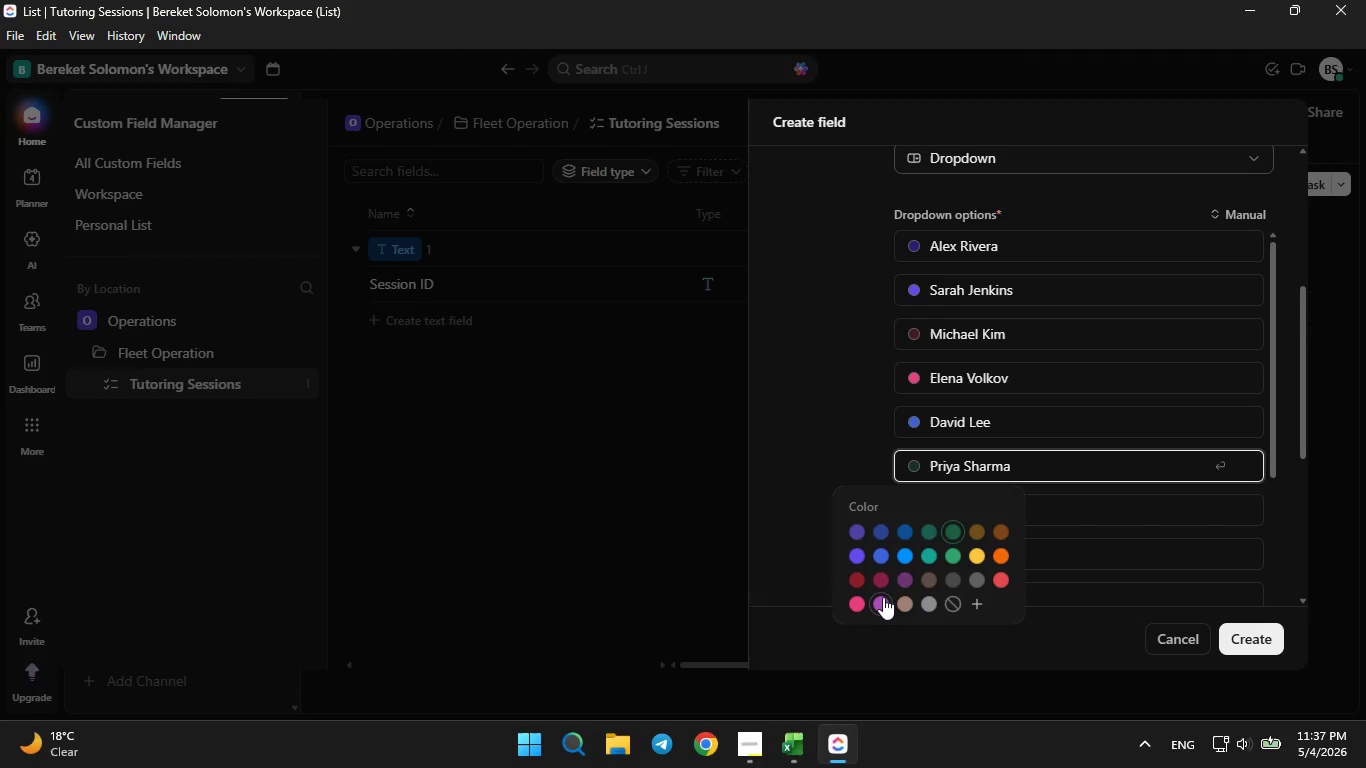 
left_click([883, 597])
 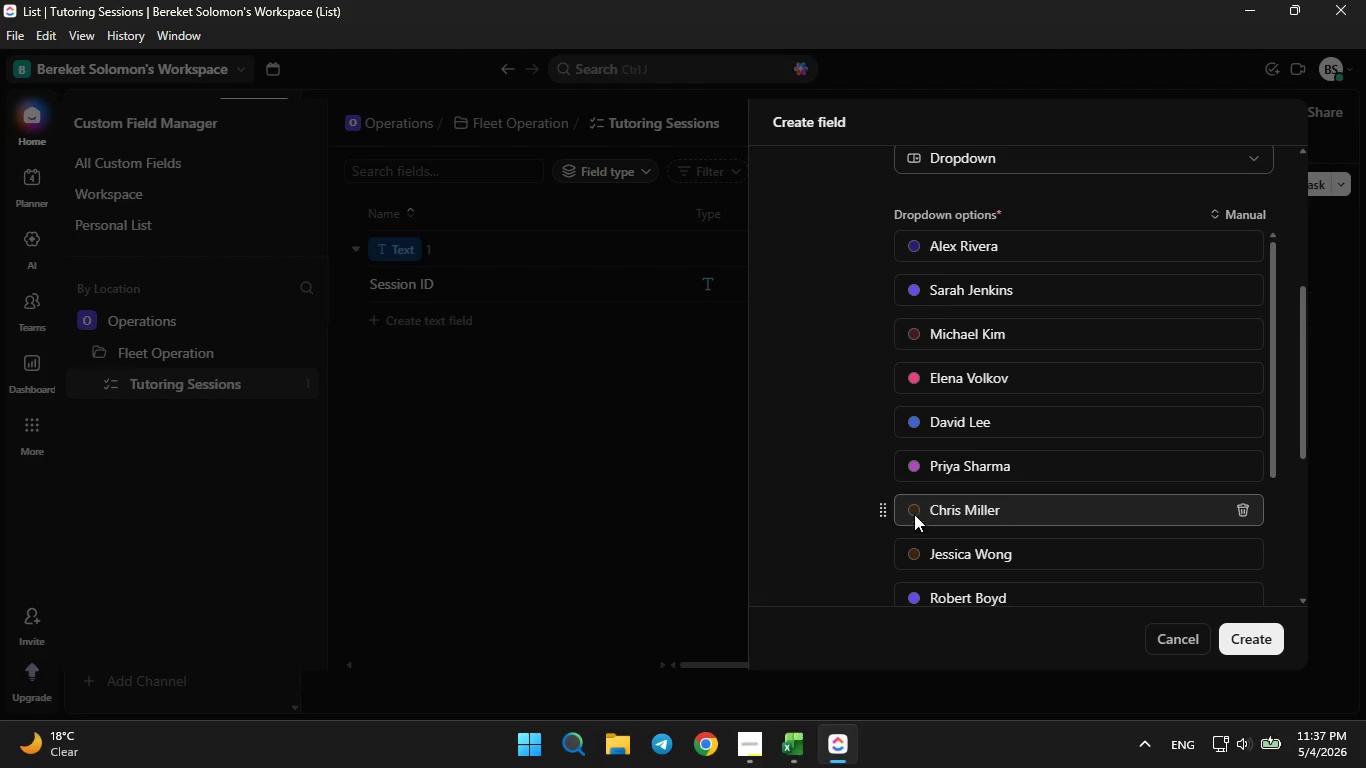 
left_click([912, 511])
 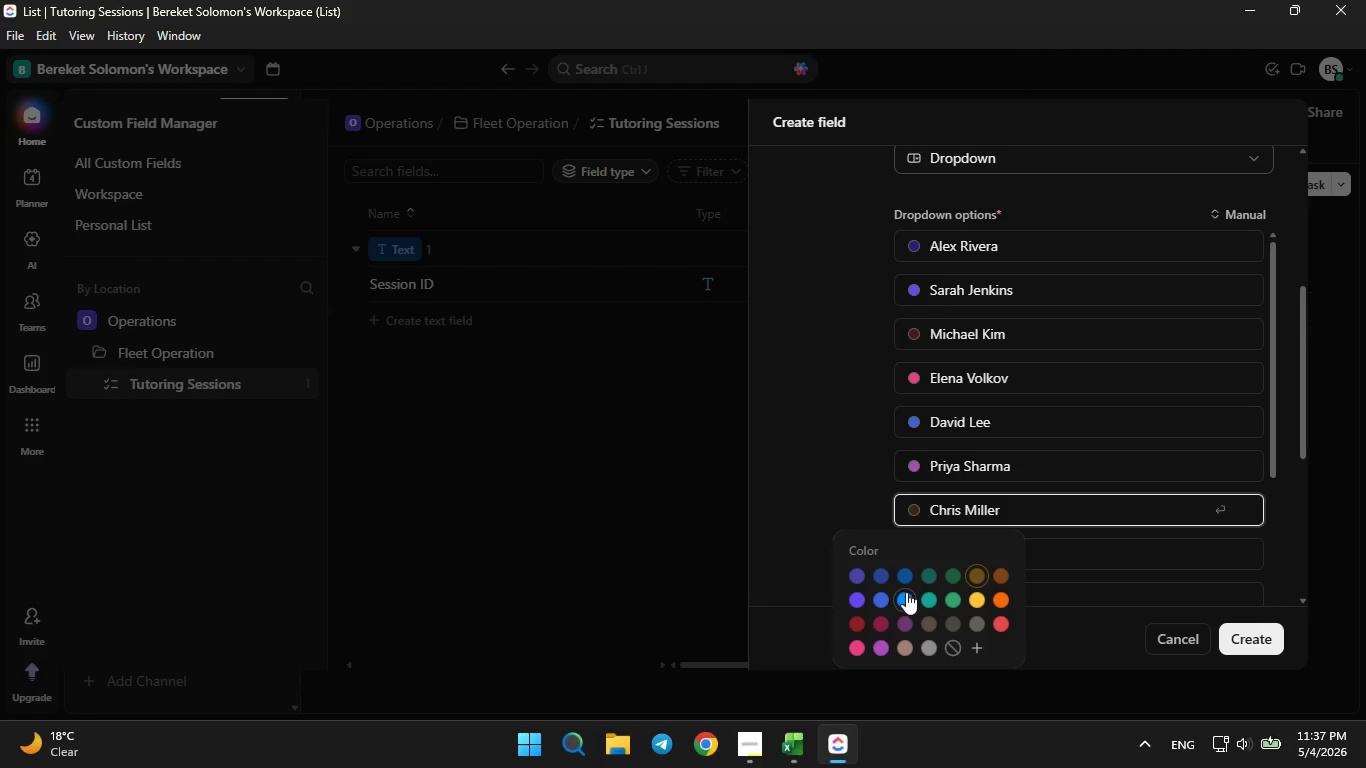 
left_click([906, 593])
 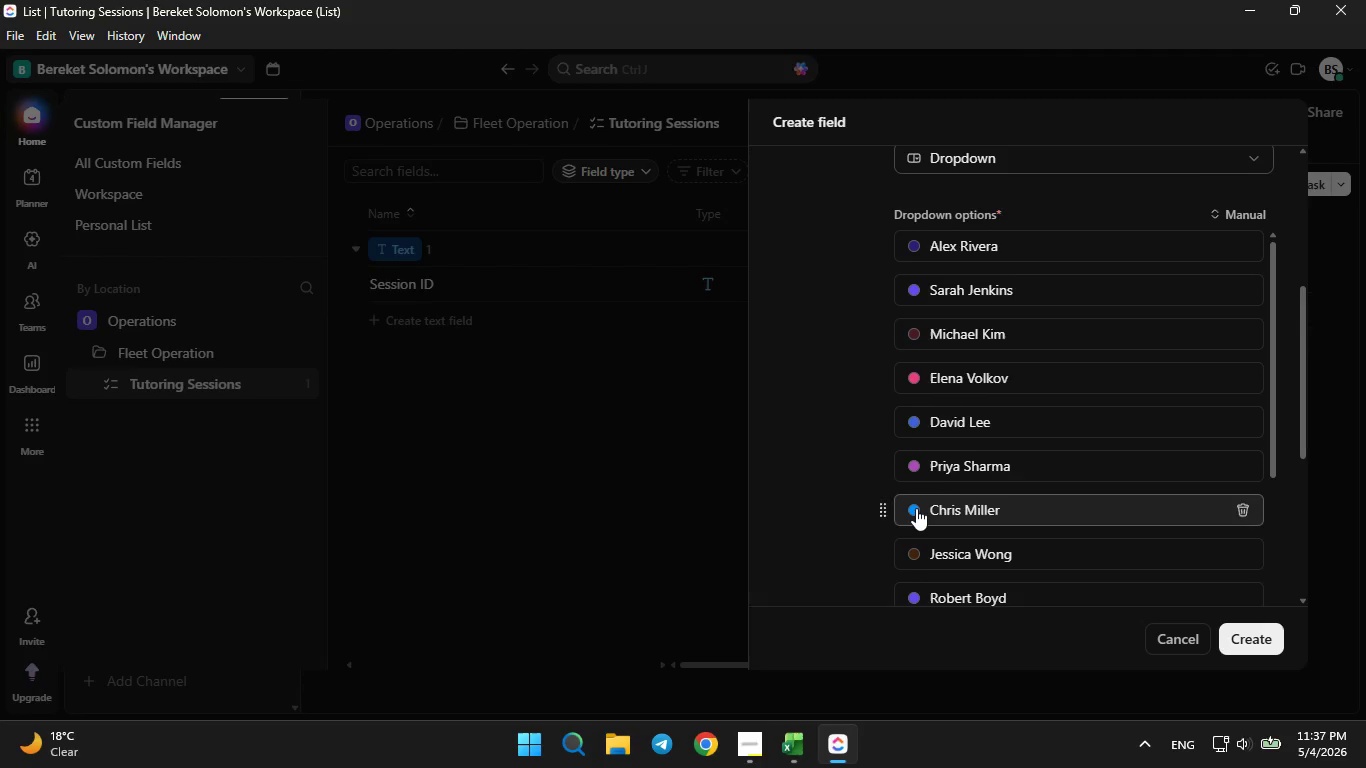 
scroll: coordinate [916, 508], scroll_direction: none, amount: 0.0
 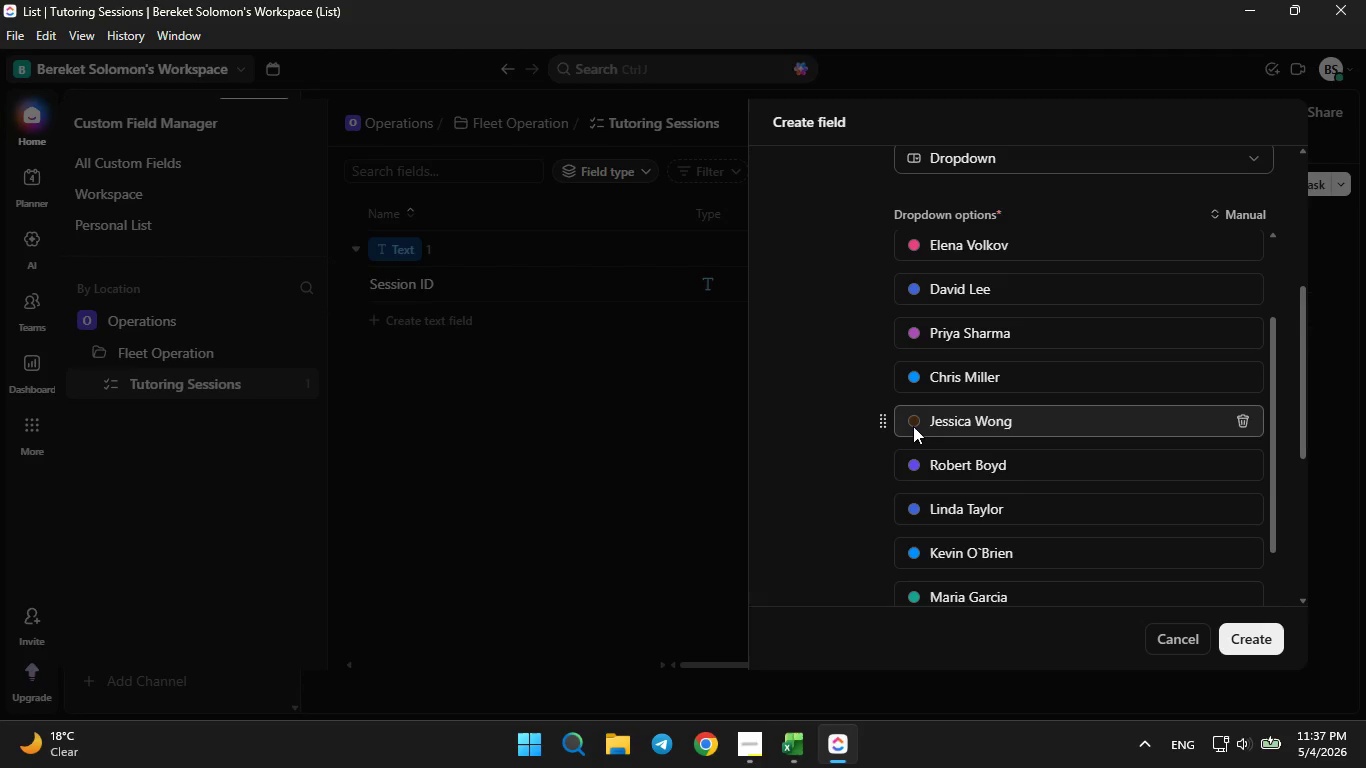 
left_click([913, 426])
 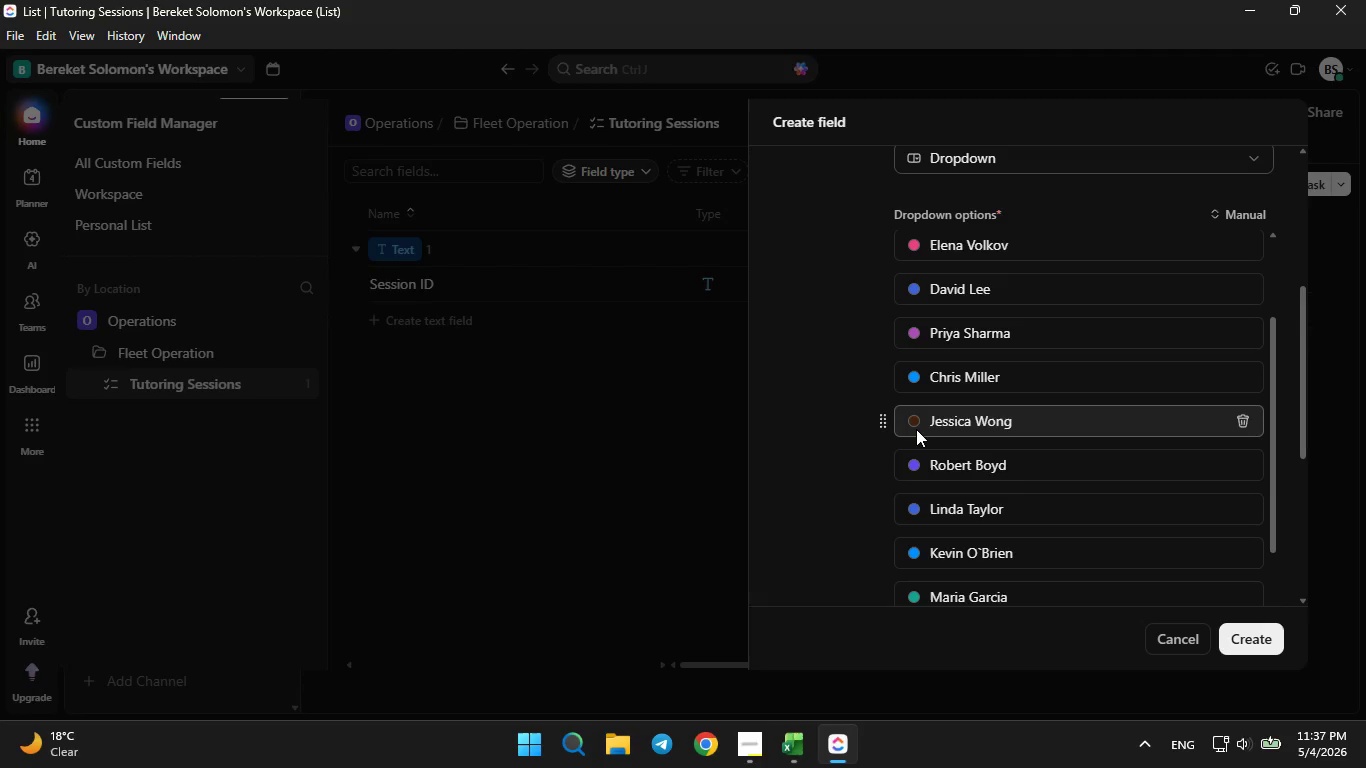 
left_click([916, 429])
 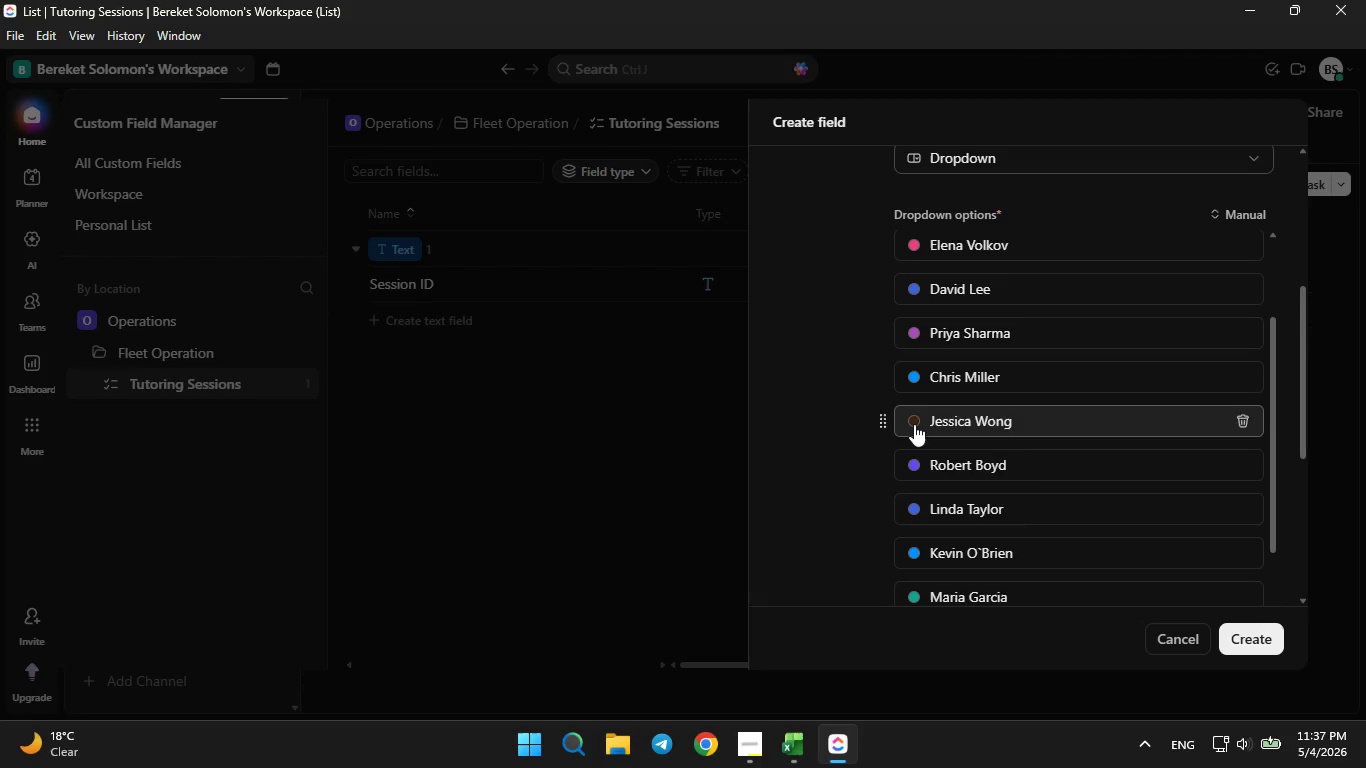 
double_click([914, 424])
 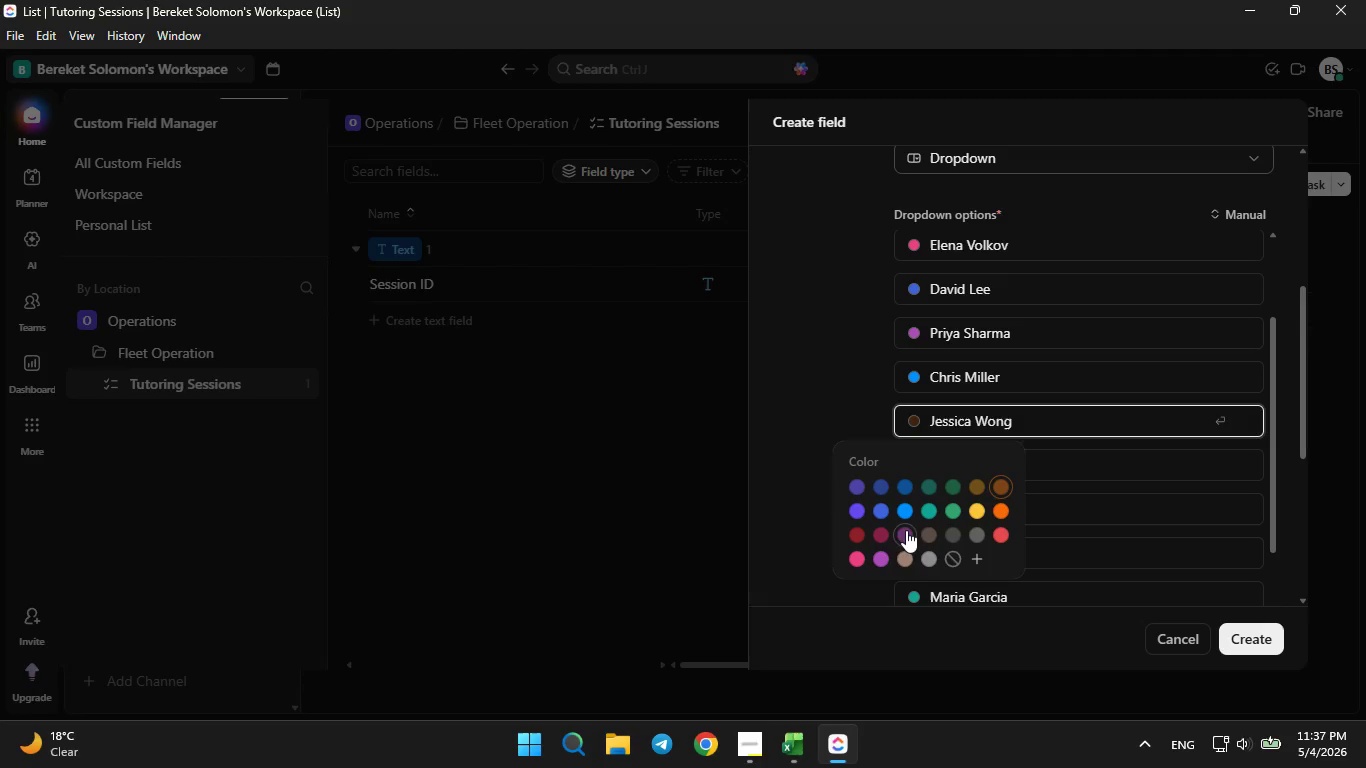 
left_click([906, 532])
 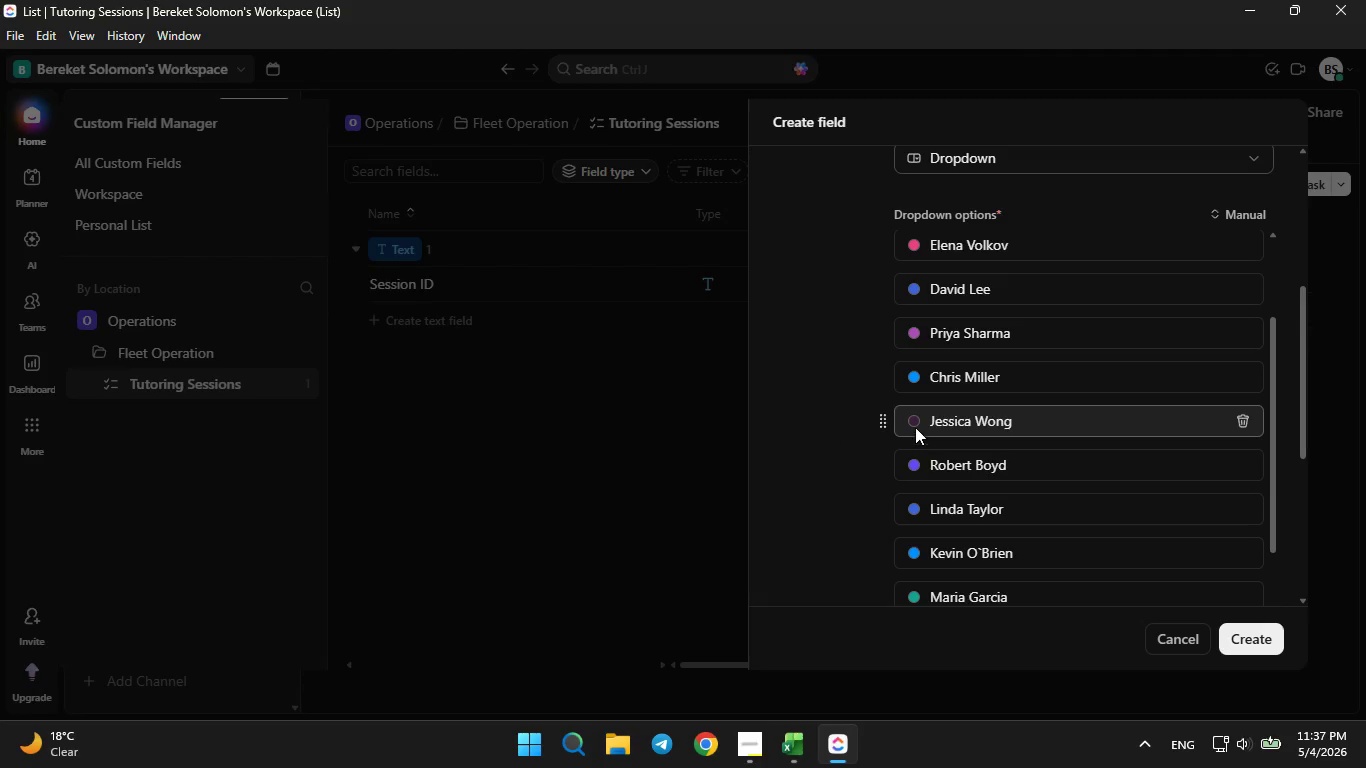 
left_click([915, 427])
 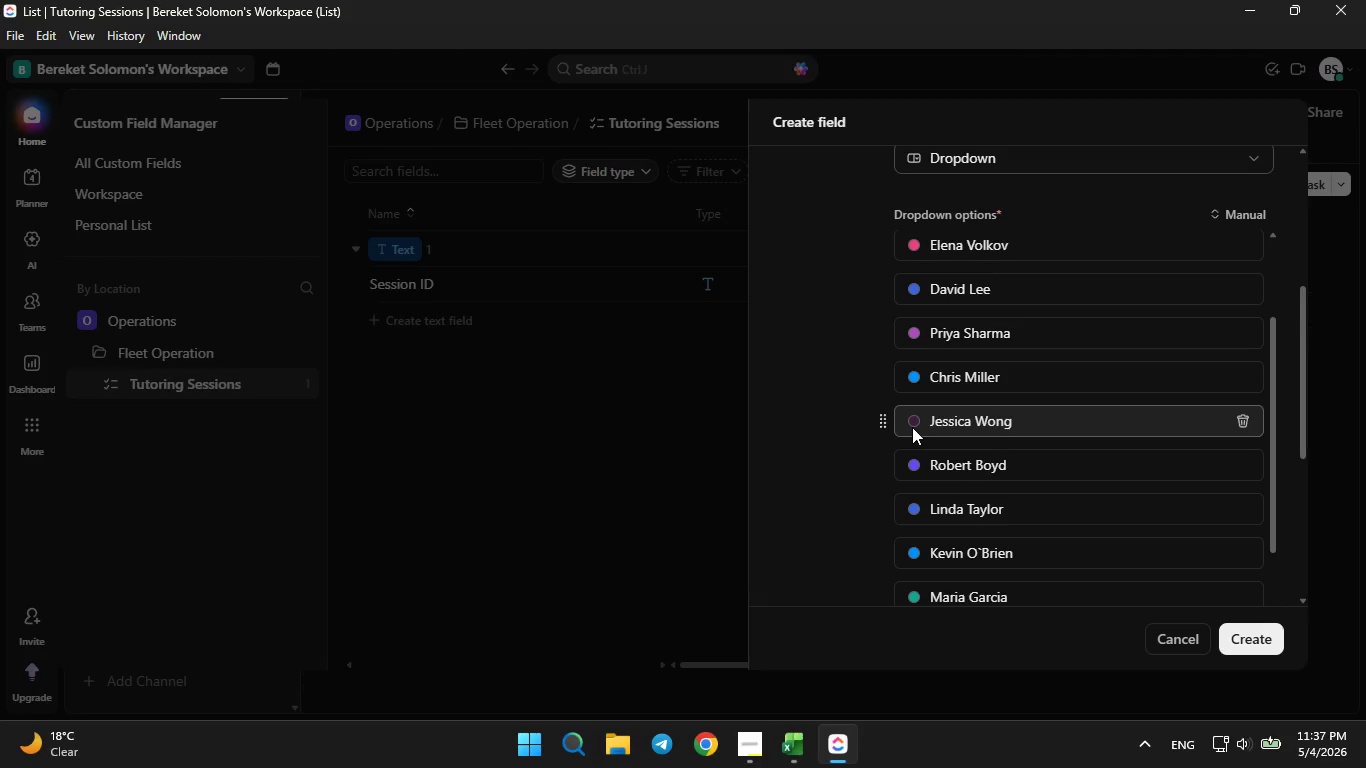 
left_click([909, 418])
 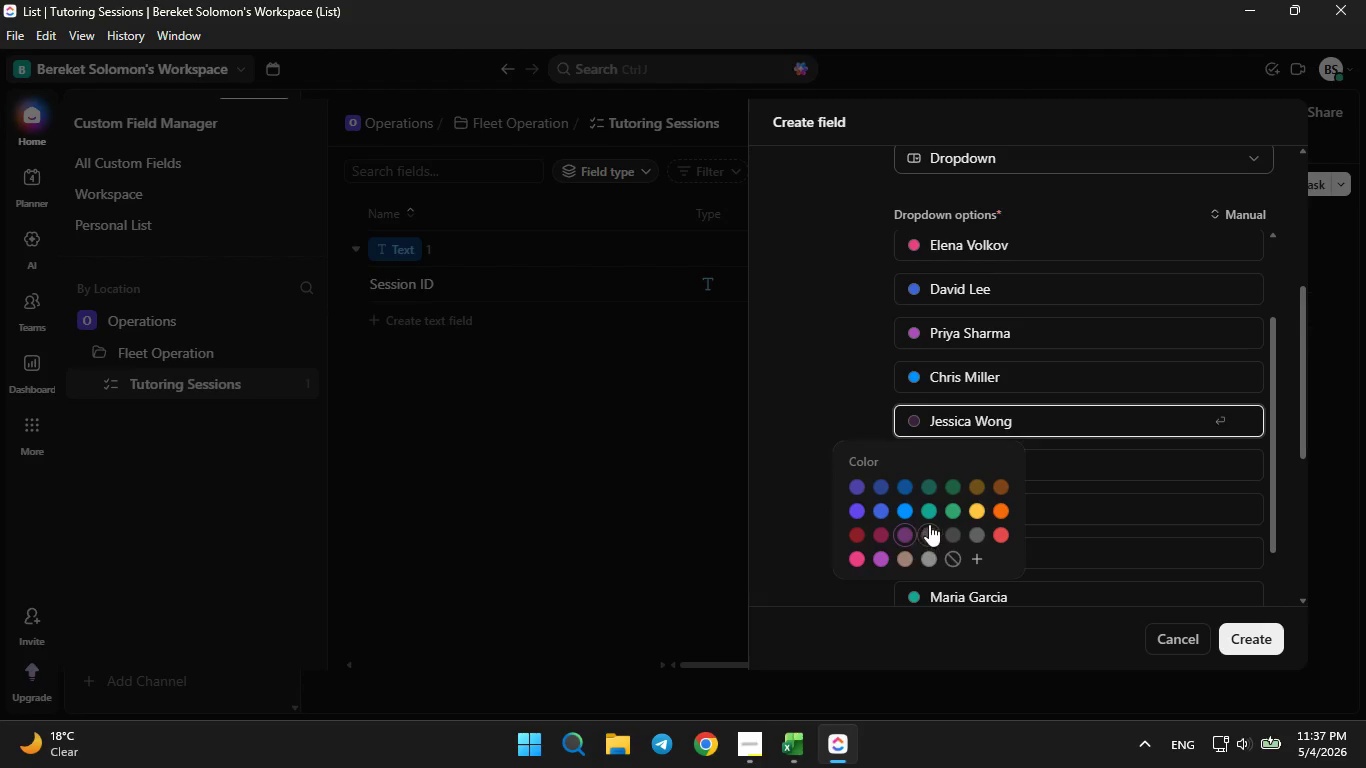 
left_click([931, 508])
 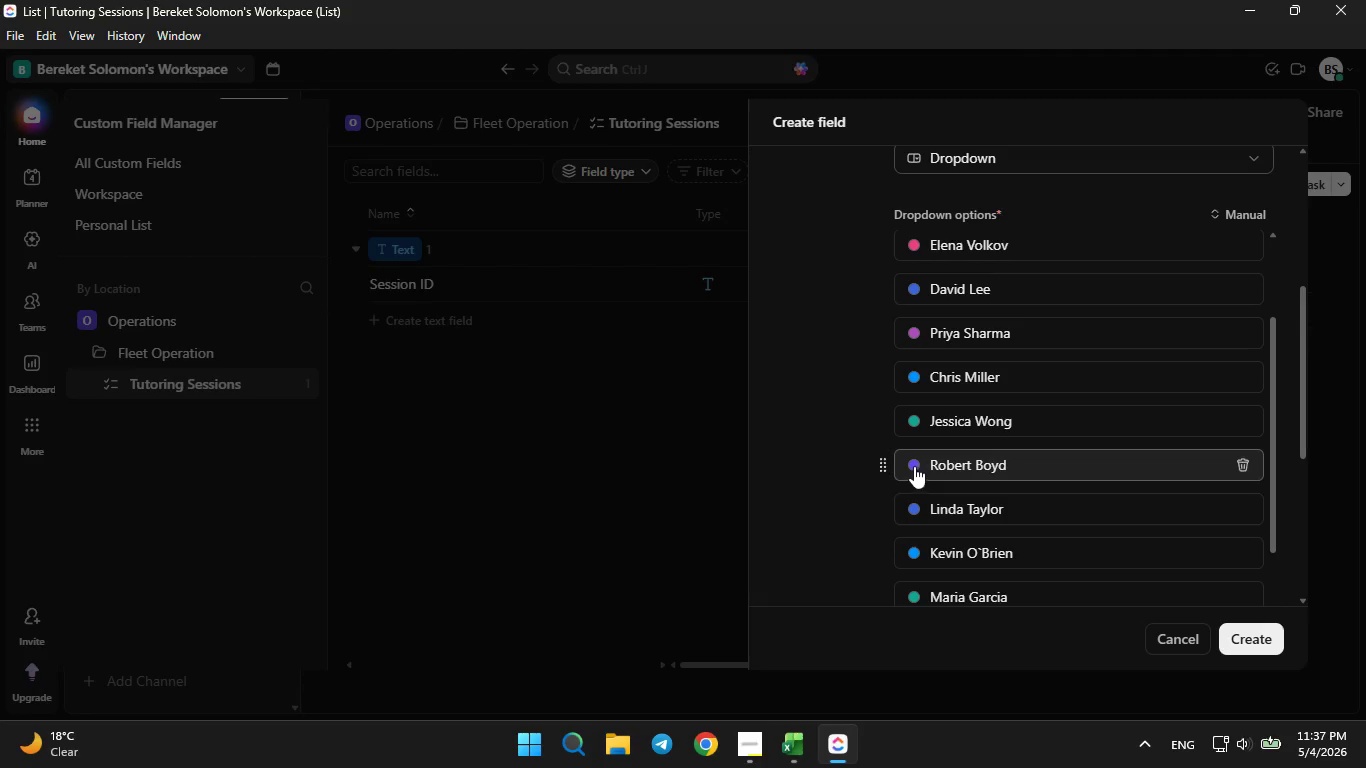 
left_click([914, 465])
 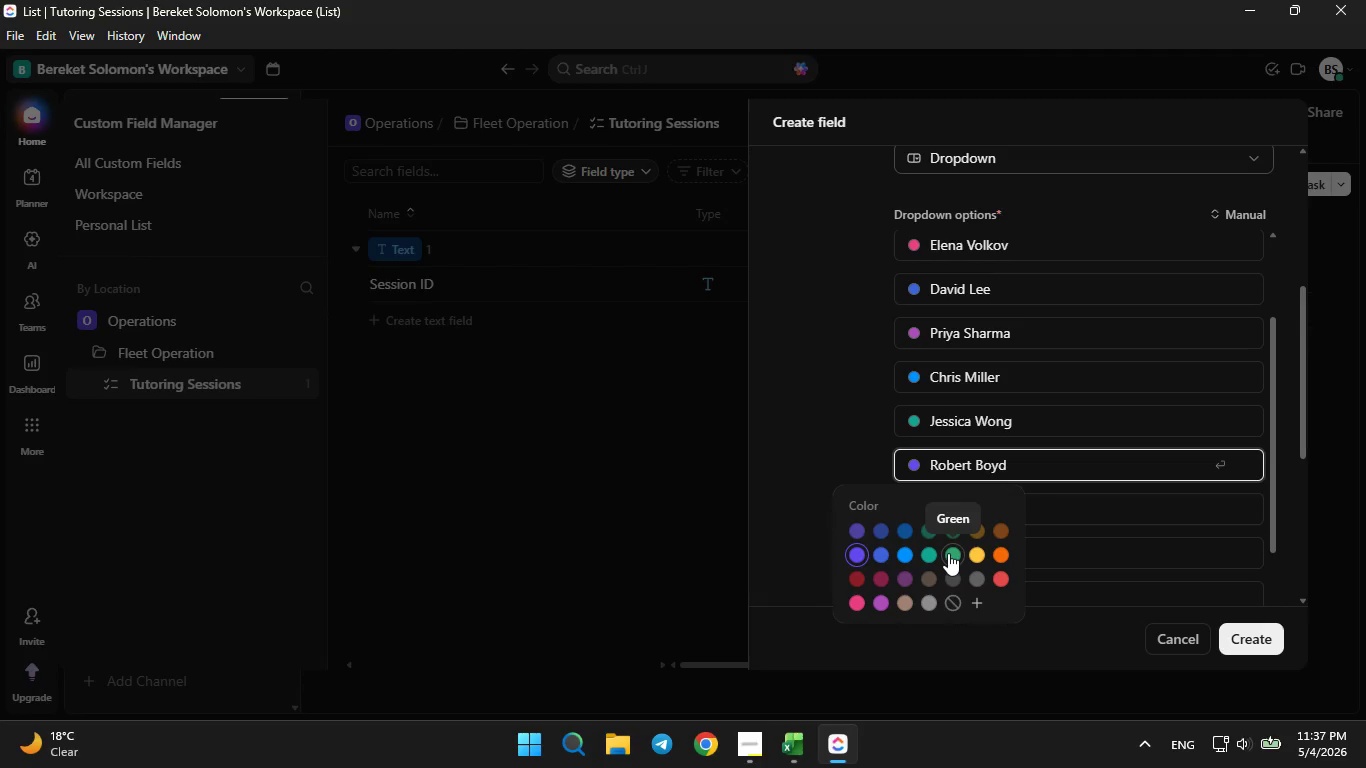 
left_click([948, 551])
 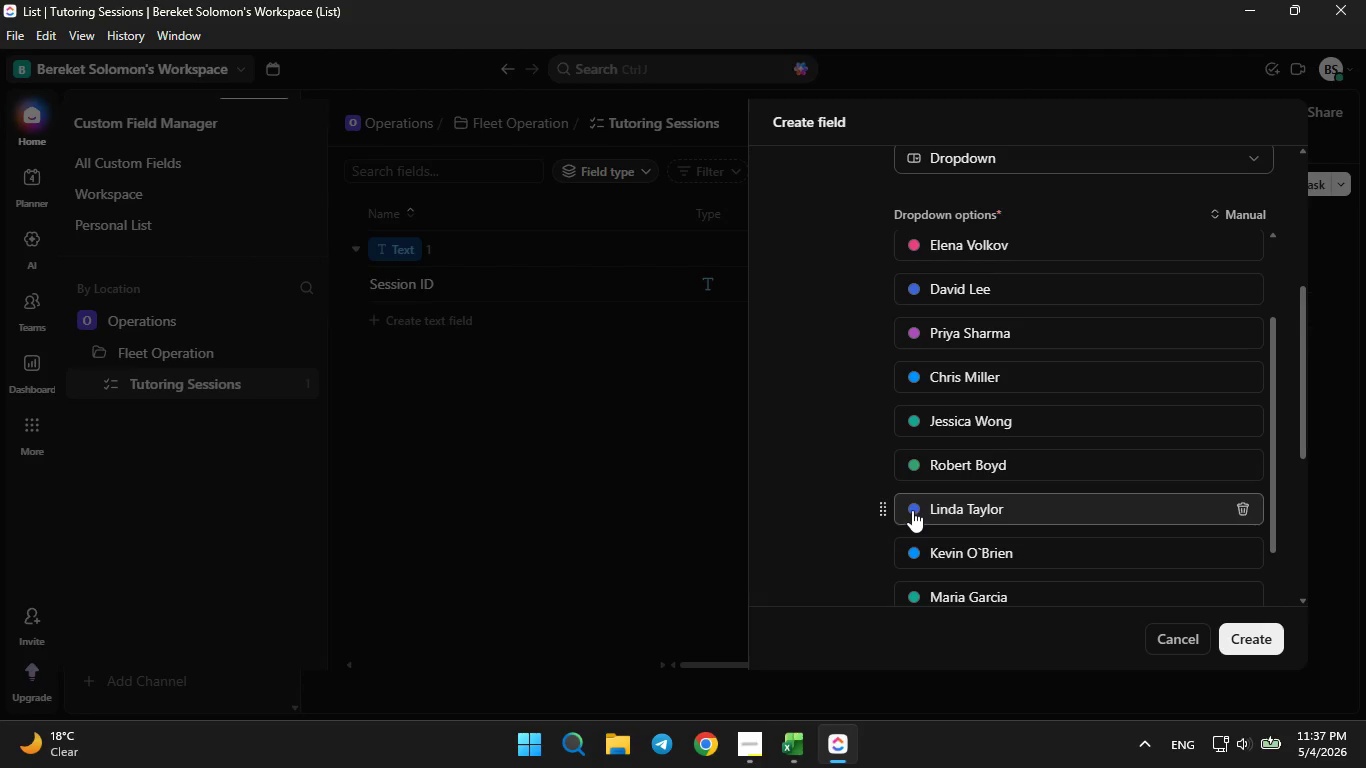 
left_click([912, 510])
 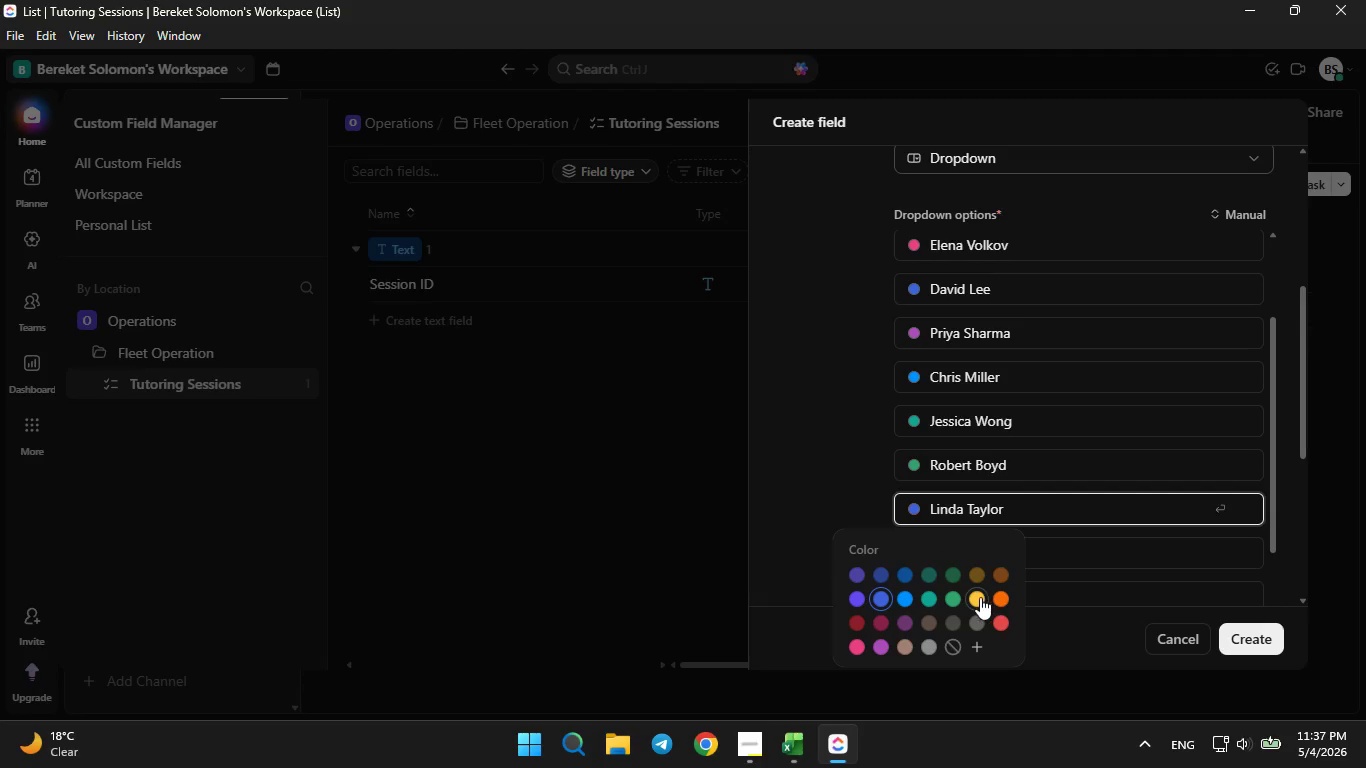 
left_click([979, 597])
 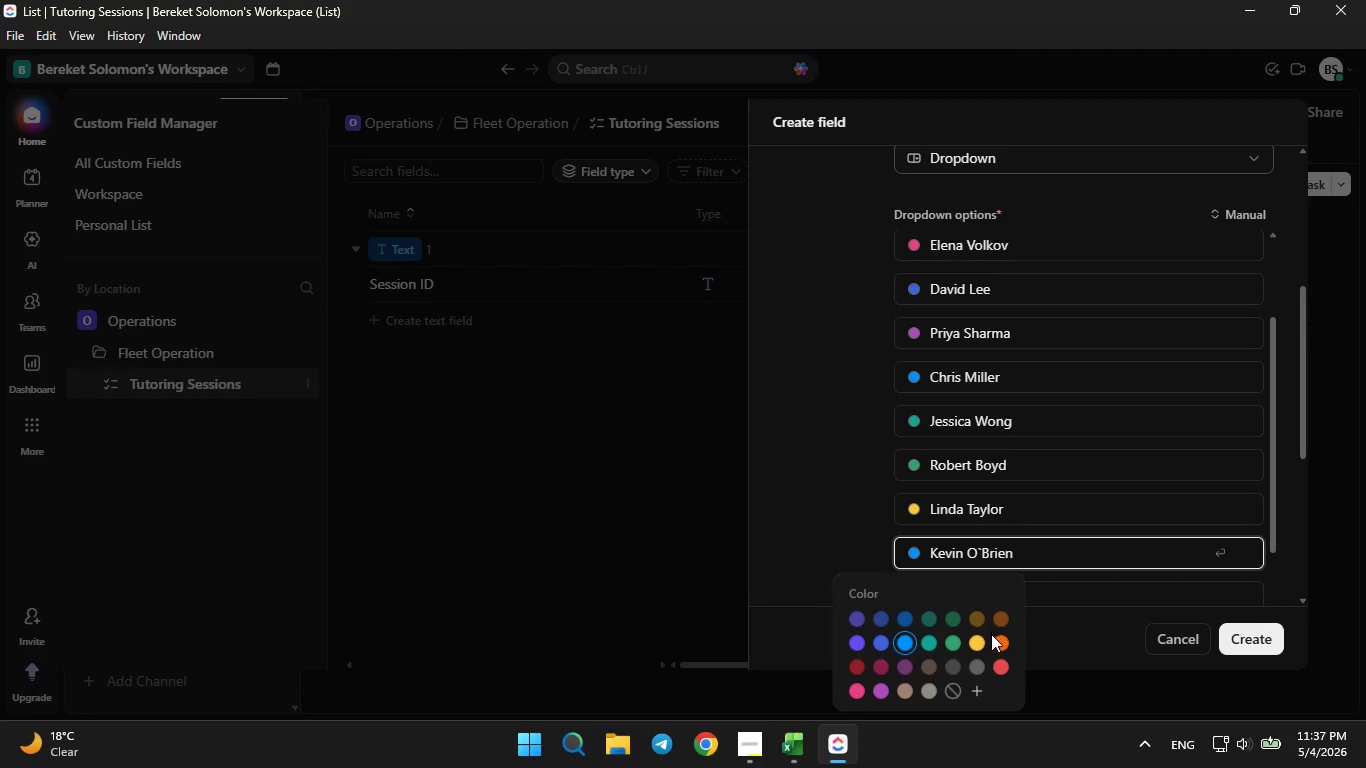 
left_click([999, 633])
 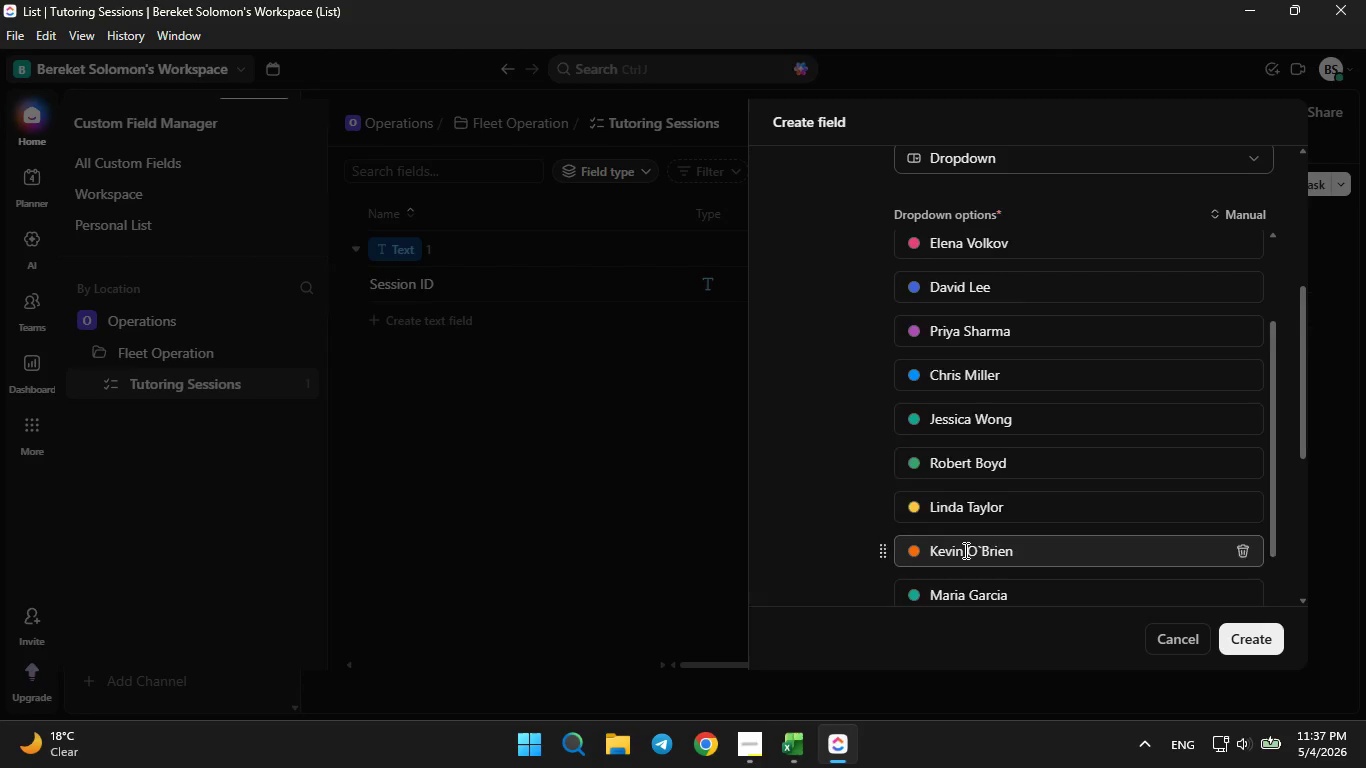 
scroll: coordinate [964, 550], scroll_direction: down, amount: 1.0
 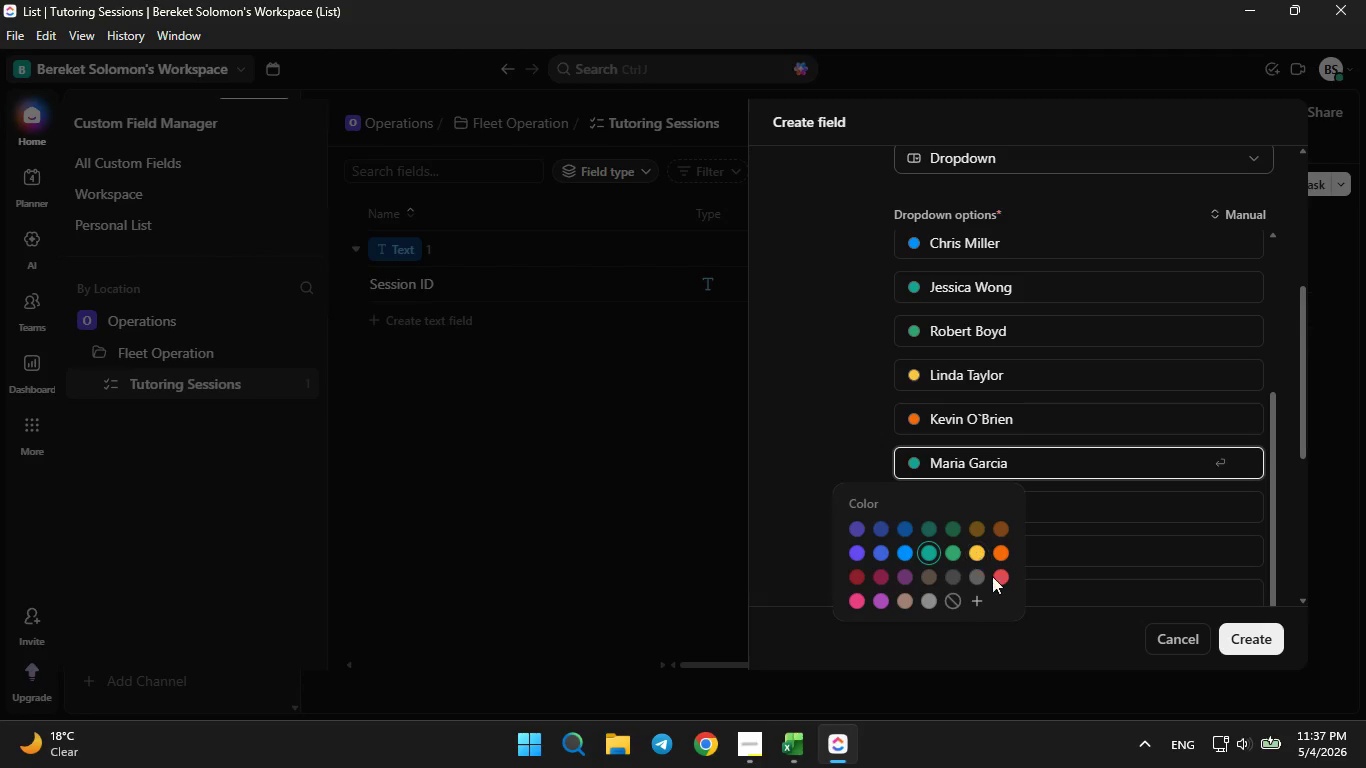 
left_click([998, 576])
 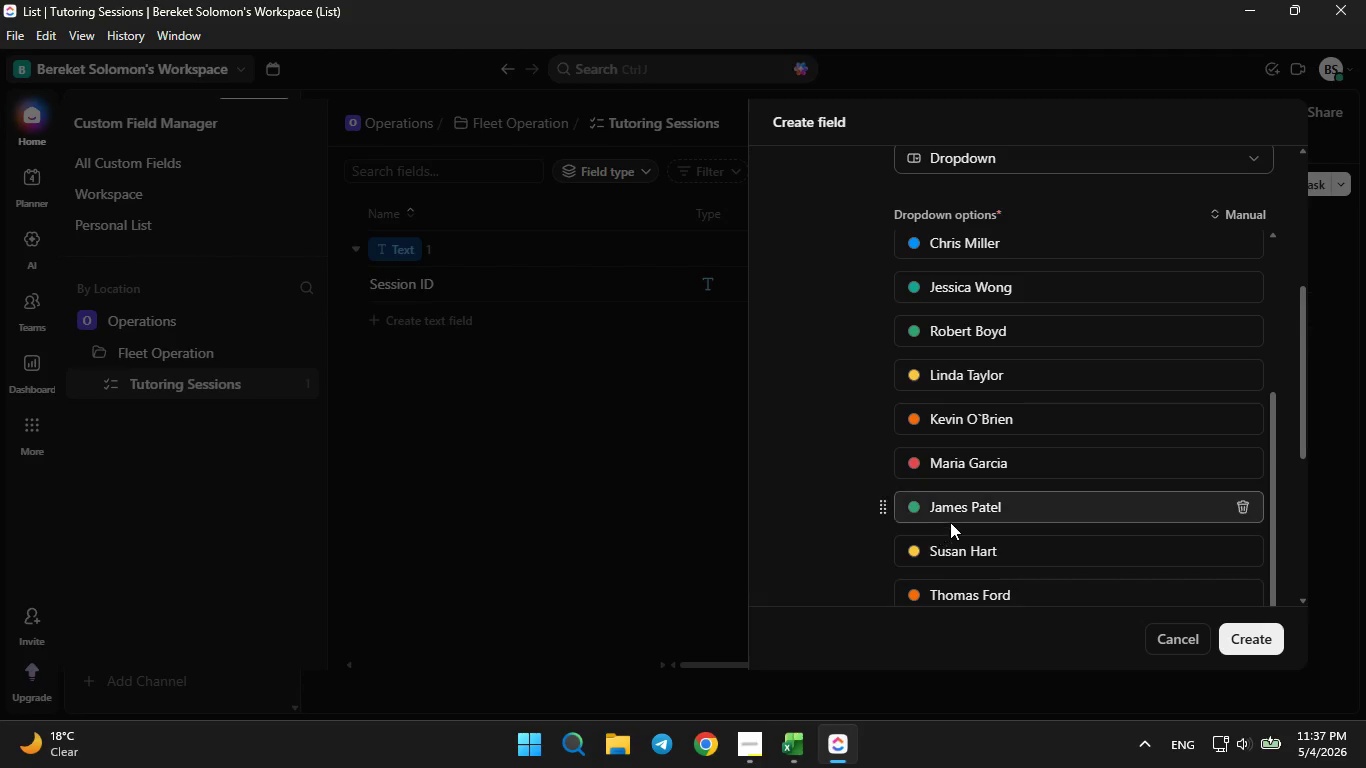 
scroll: coordinate [955, 536], scroll_direction: down, amount: 3.0
 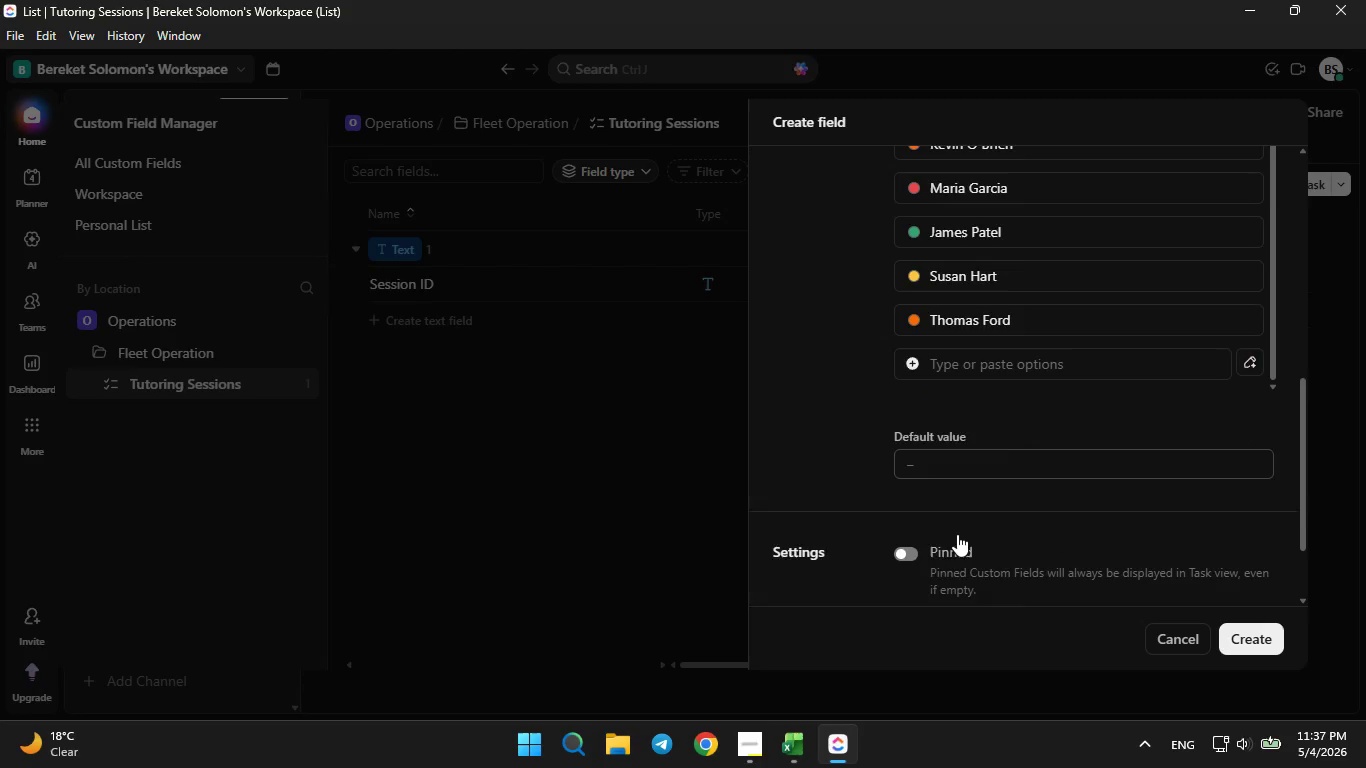 
scroll: coordinate [957, 534], scroll_direction: up, amount: 1.0
 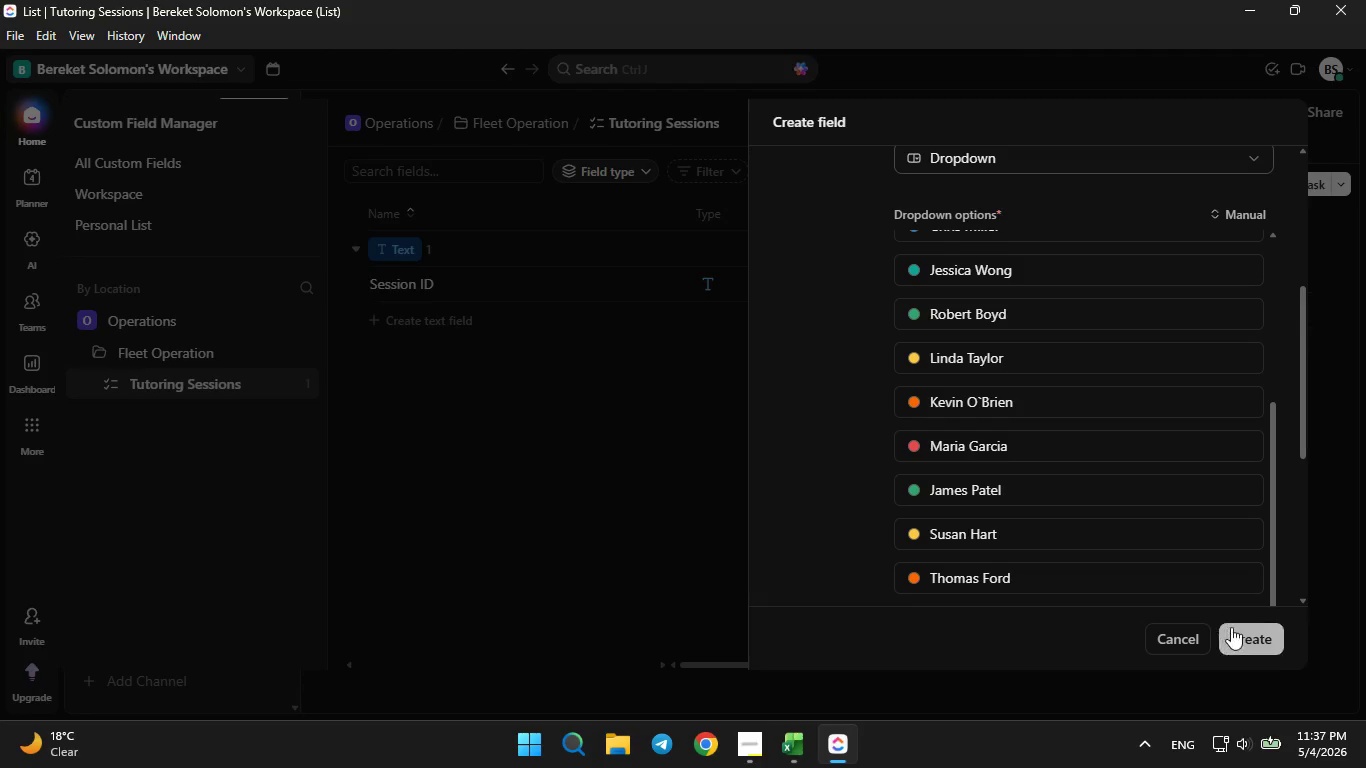 
left_click([1239, 638])
 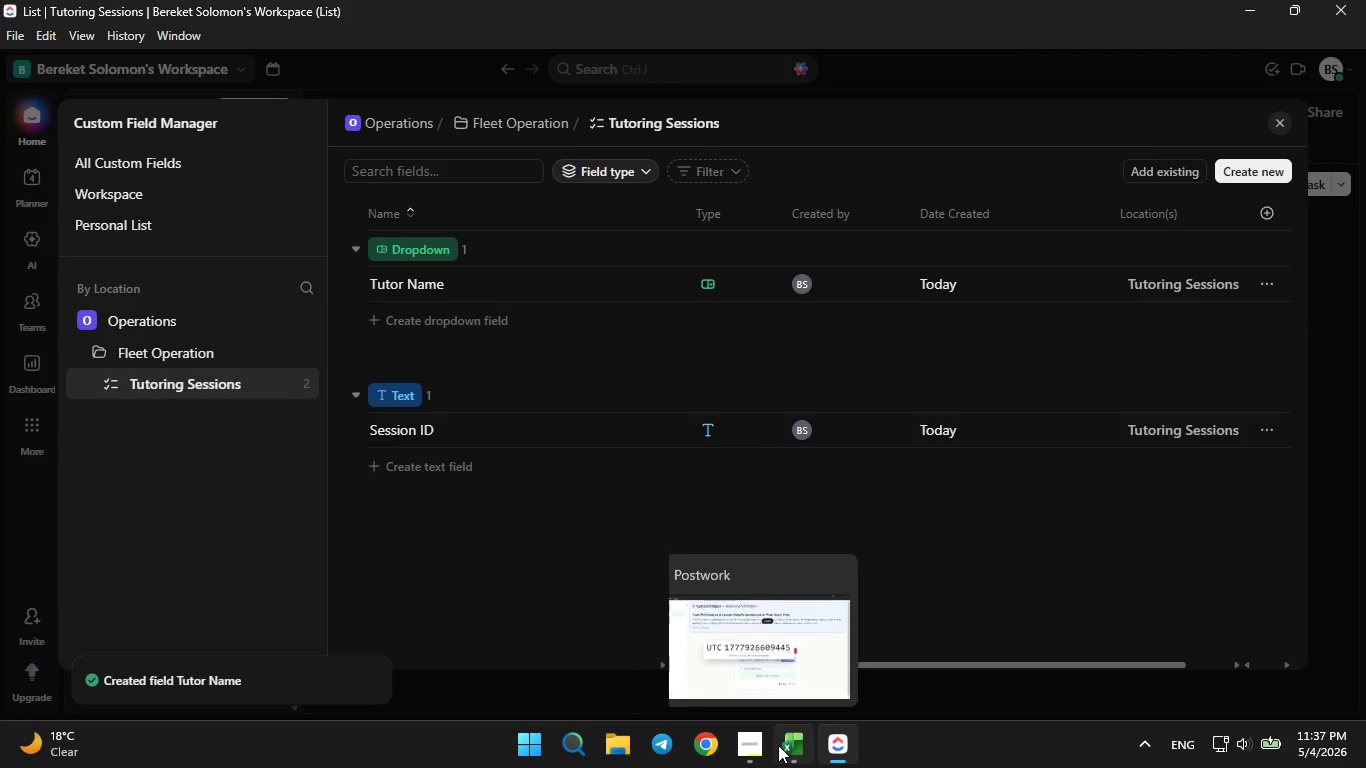 
wait(5.95)
 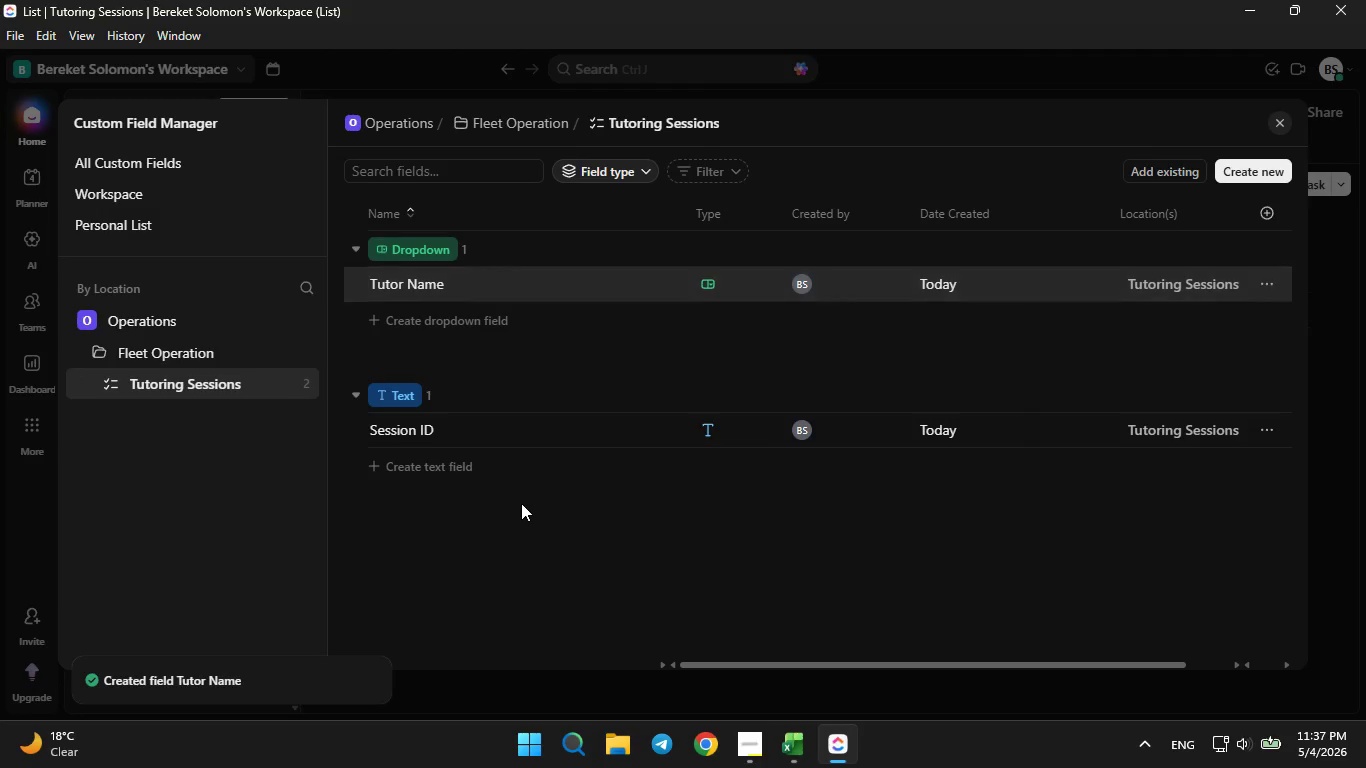 
scroll: coordinate [674, 621], scroll_direction: up, amount: 4.0
 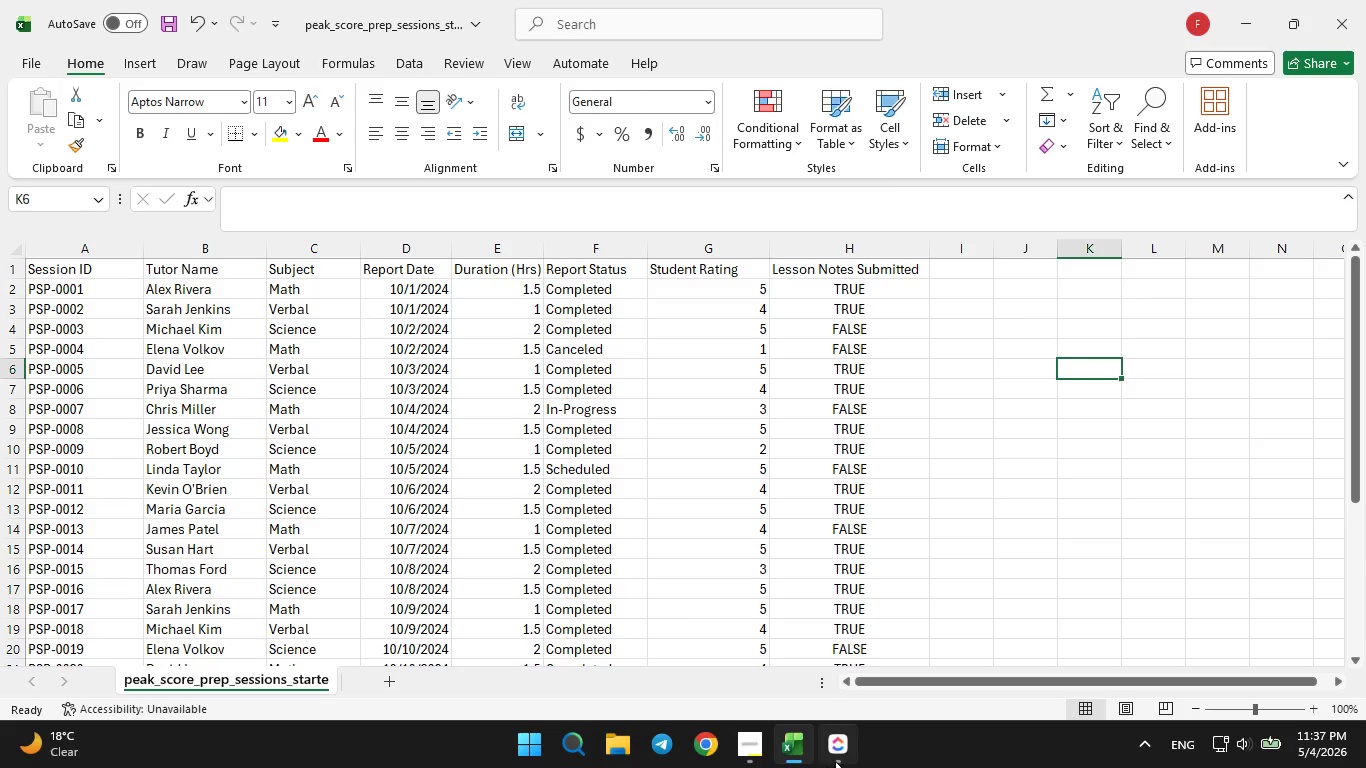 
left_click([840, 754])
 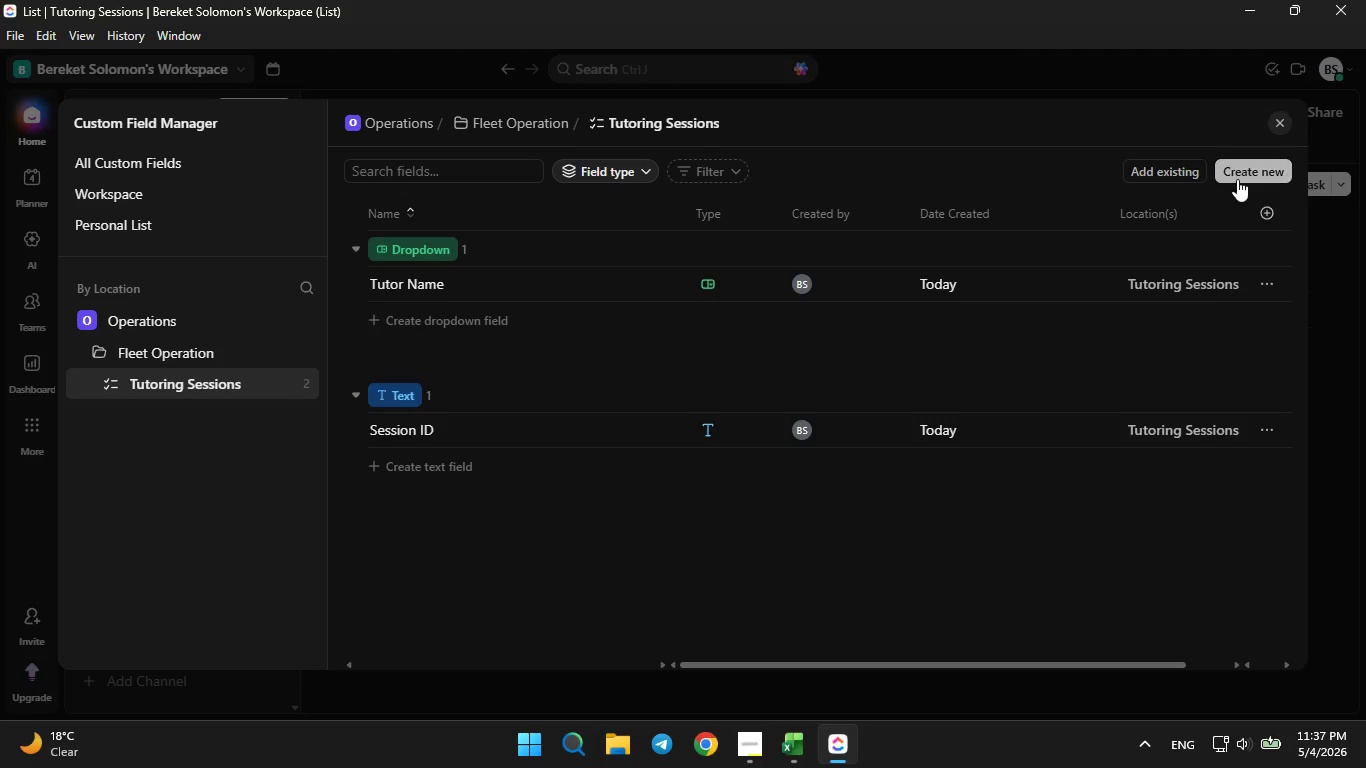 
left_click([1238, 177])
 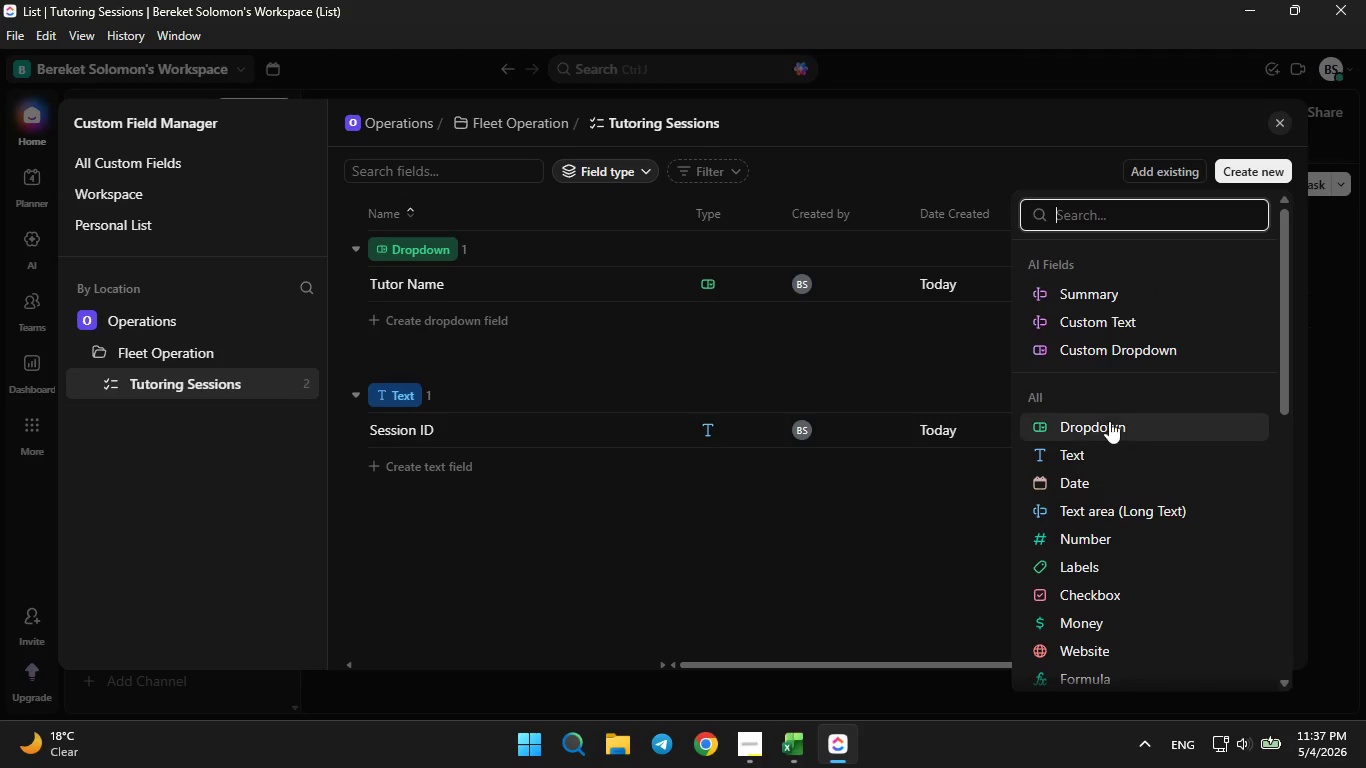 
left_click([1107, 425])
 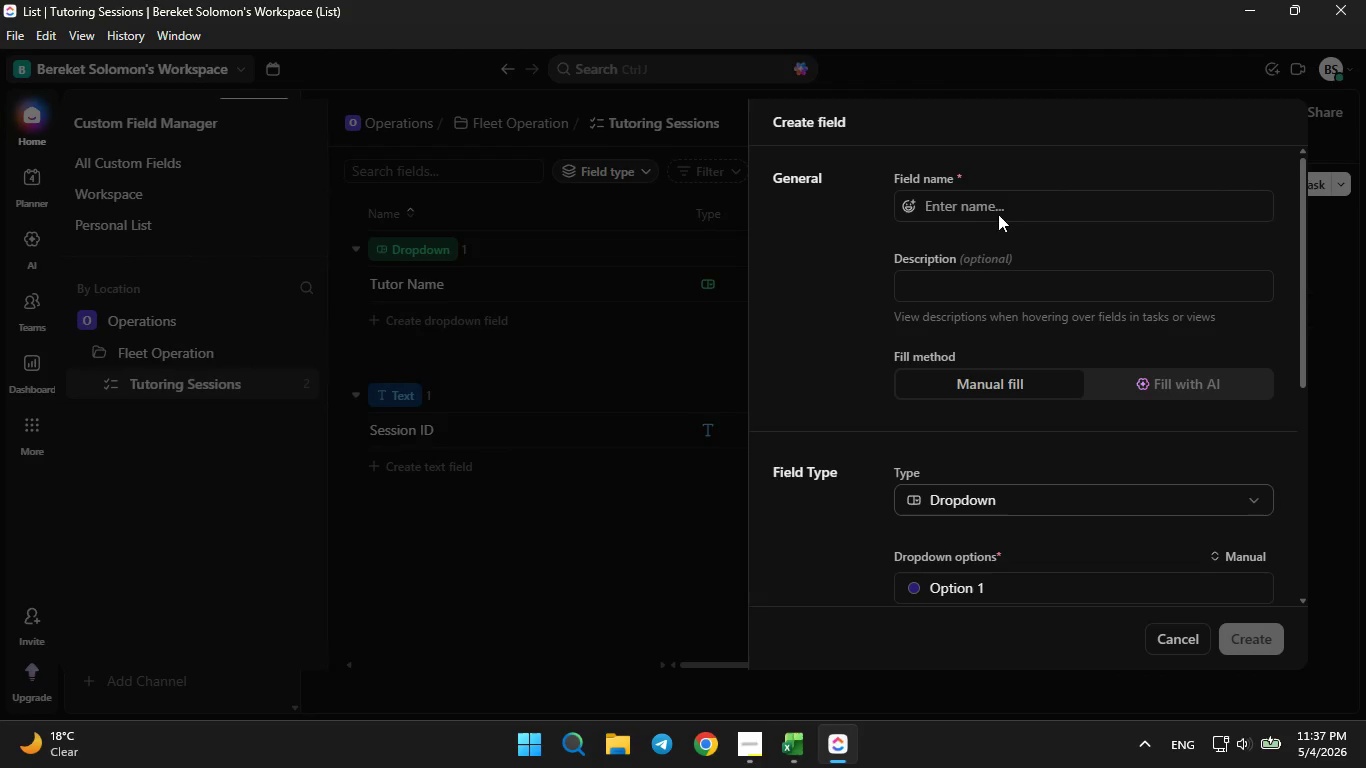 
left_click([990, 199])
 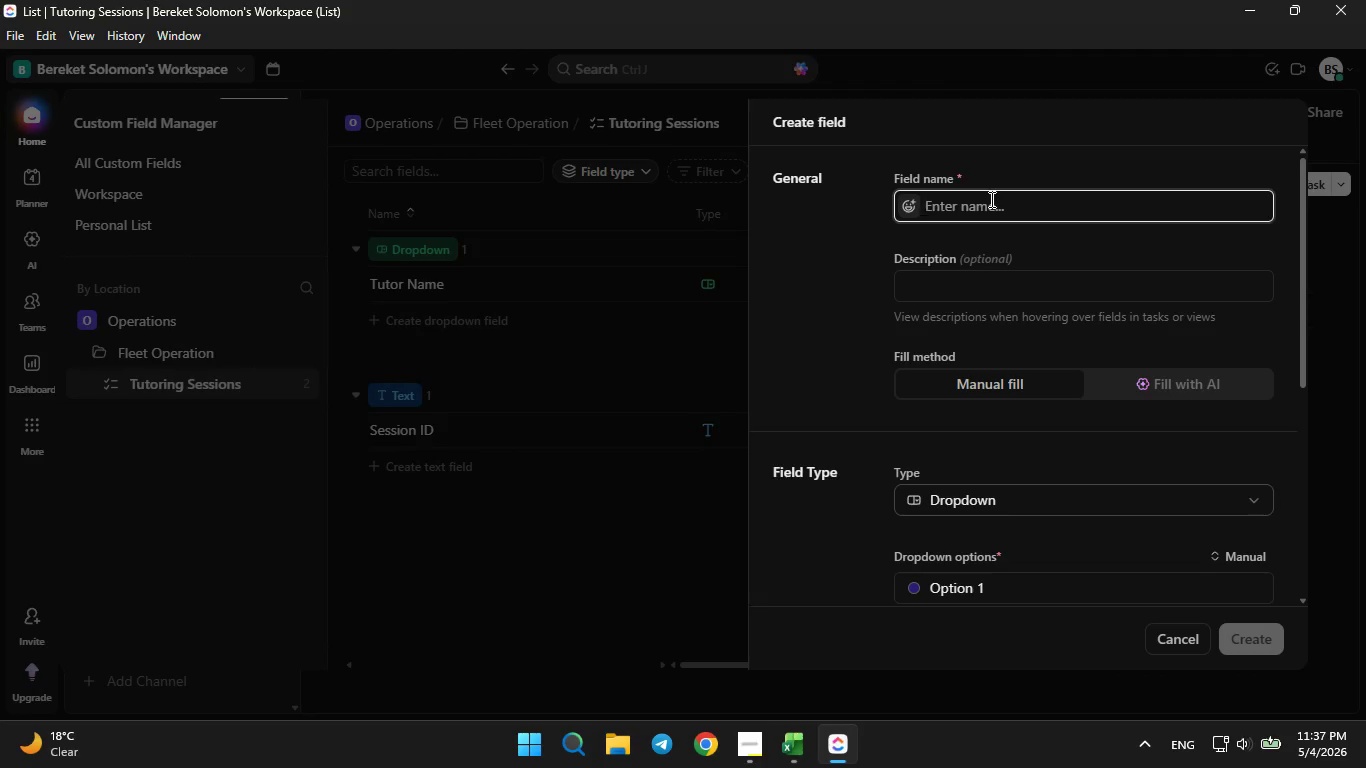 
type(Subject)
 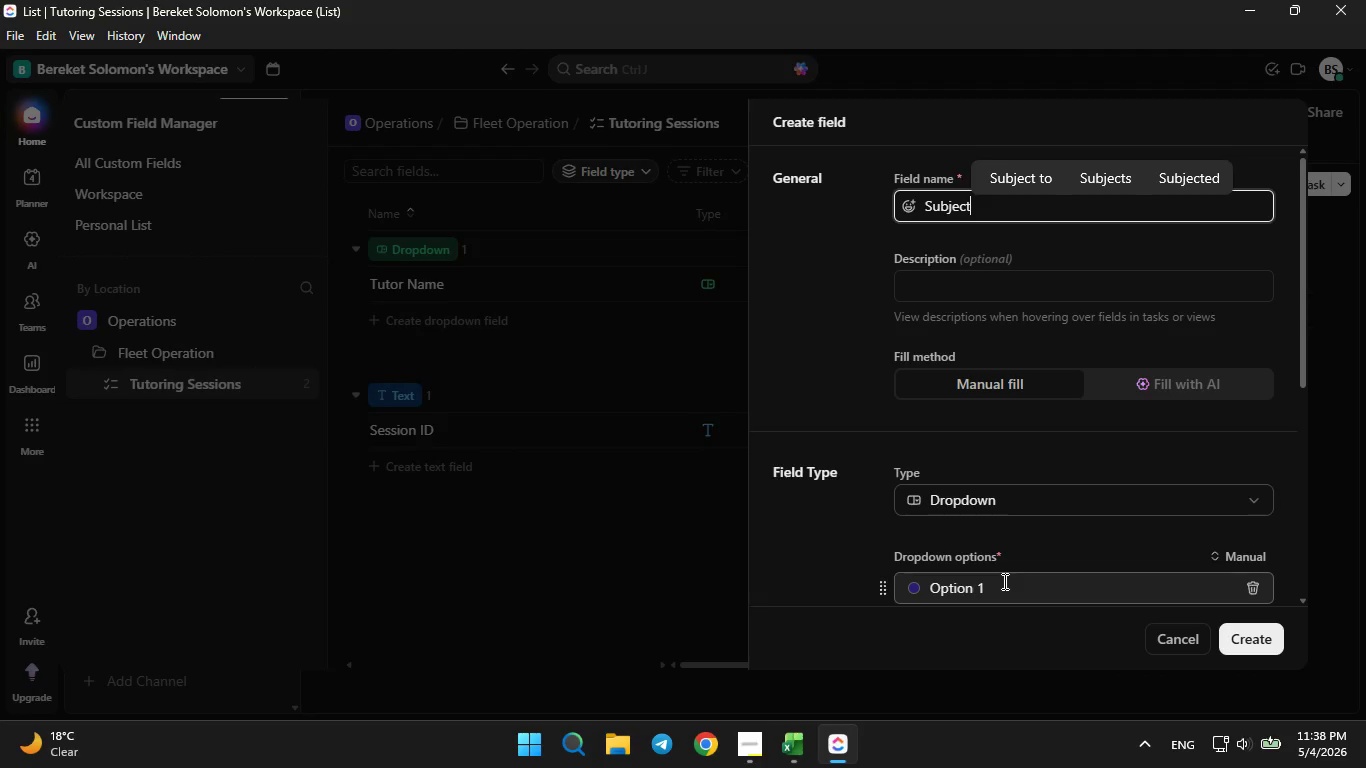 
left_click([1003, 581])
 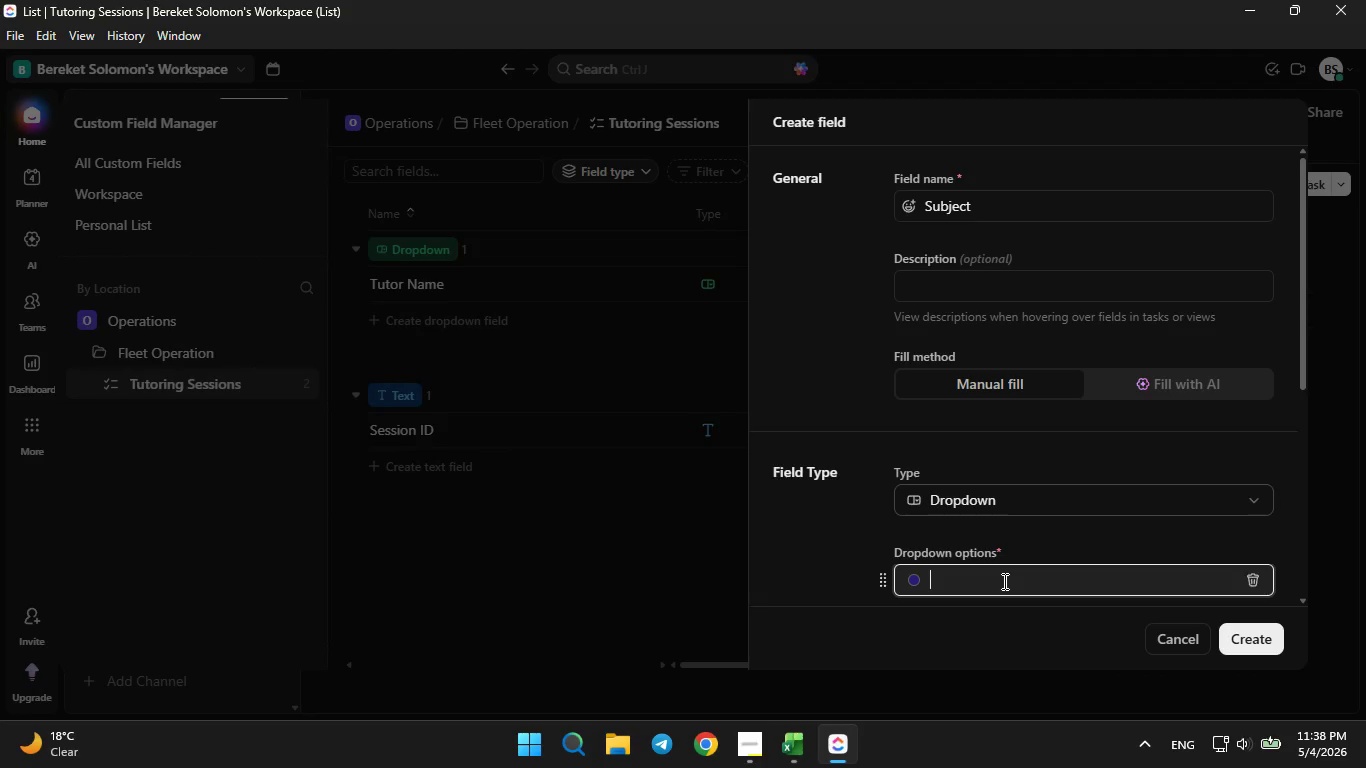 
key(Backspace)
type(Math)
 